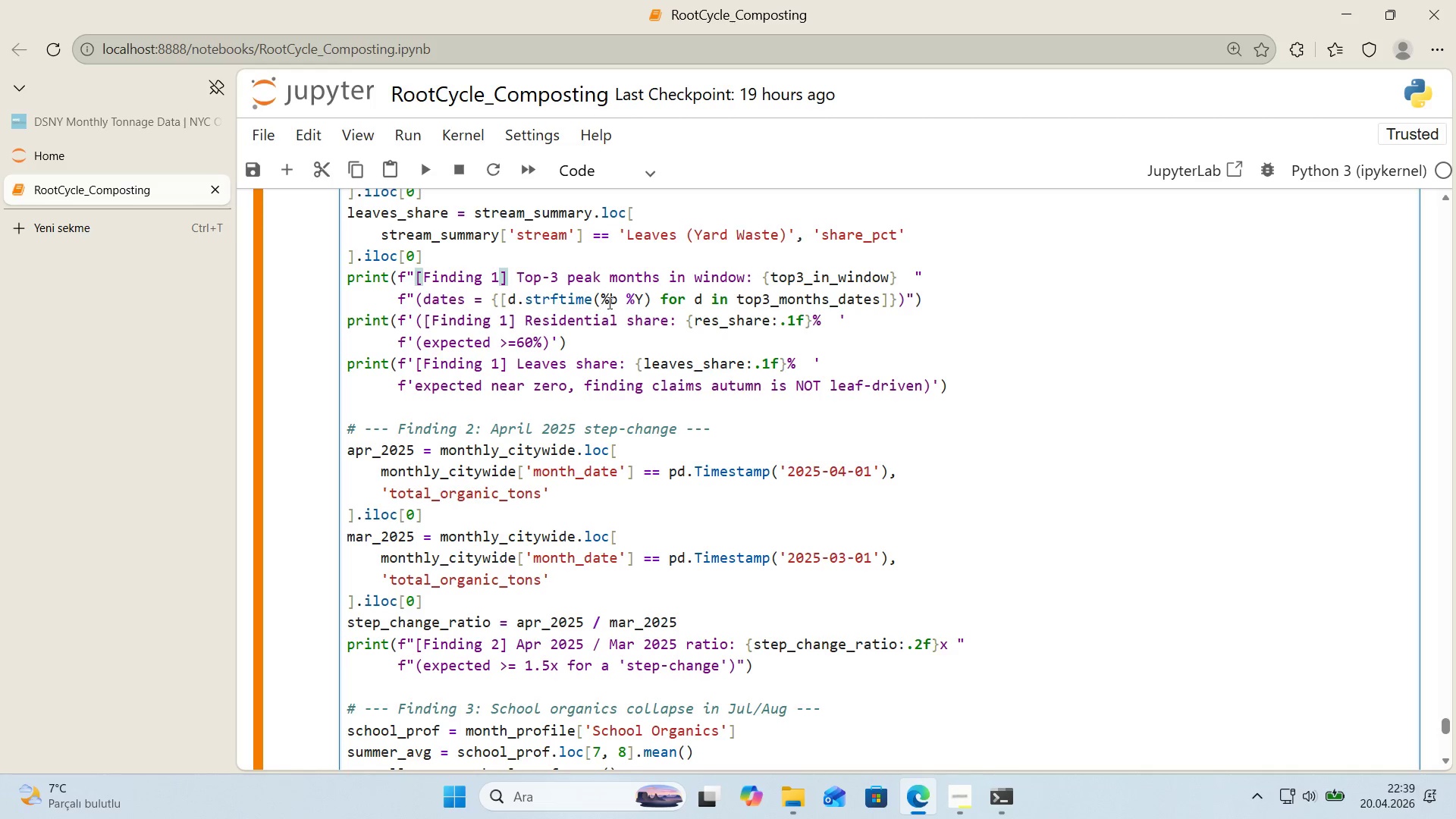 
left_click([605, 301])
 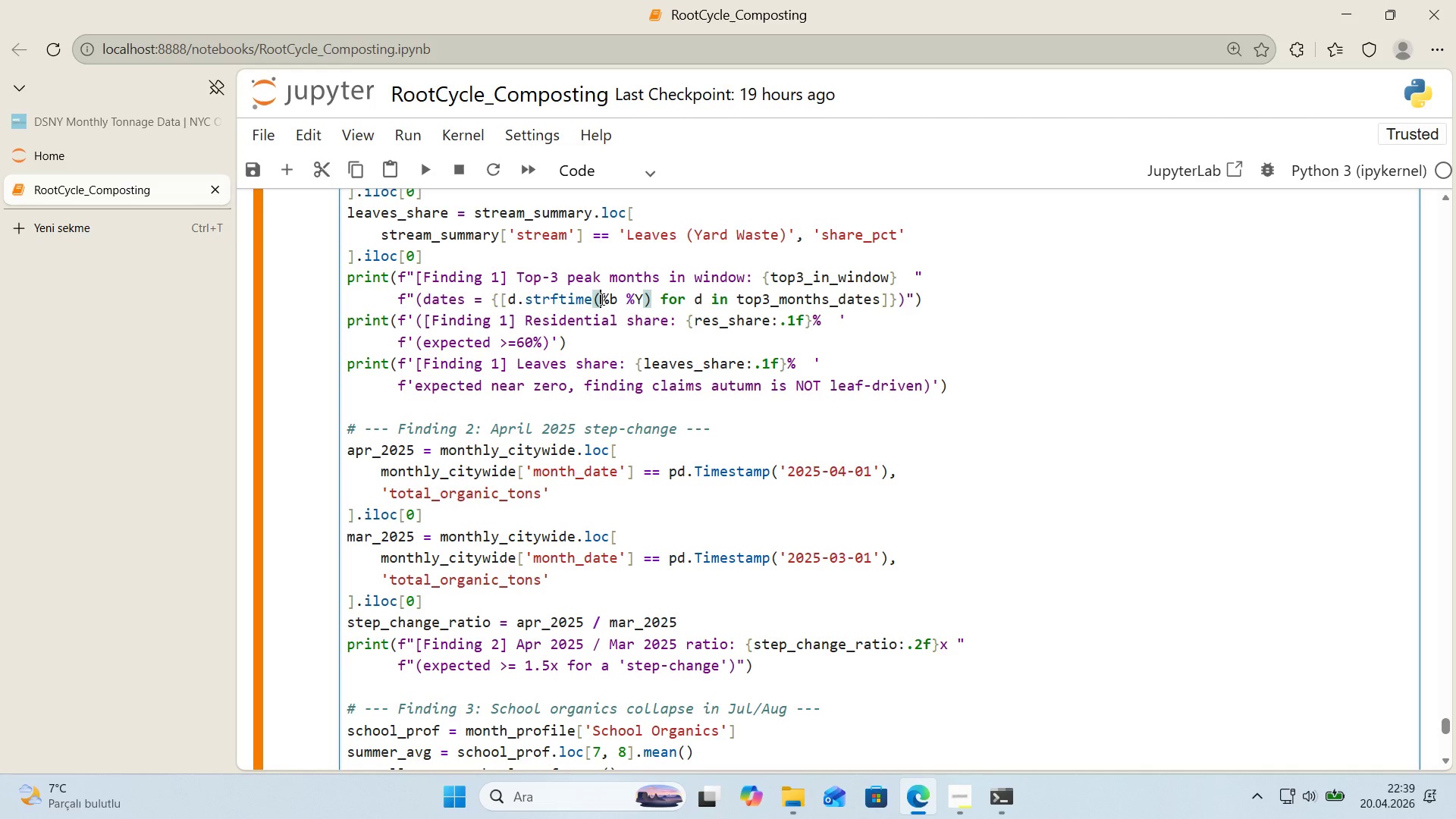 
key(Shift+ShiftRight)
 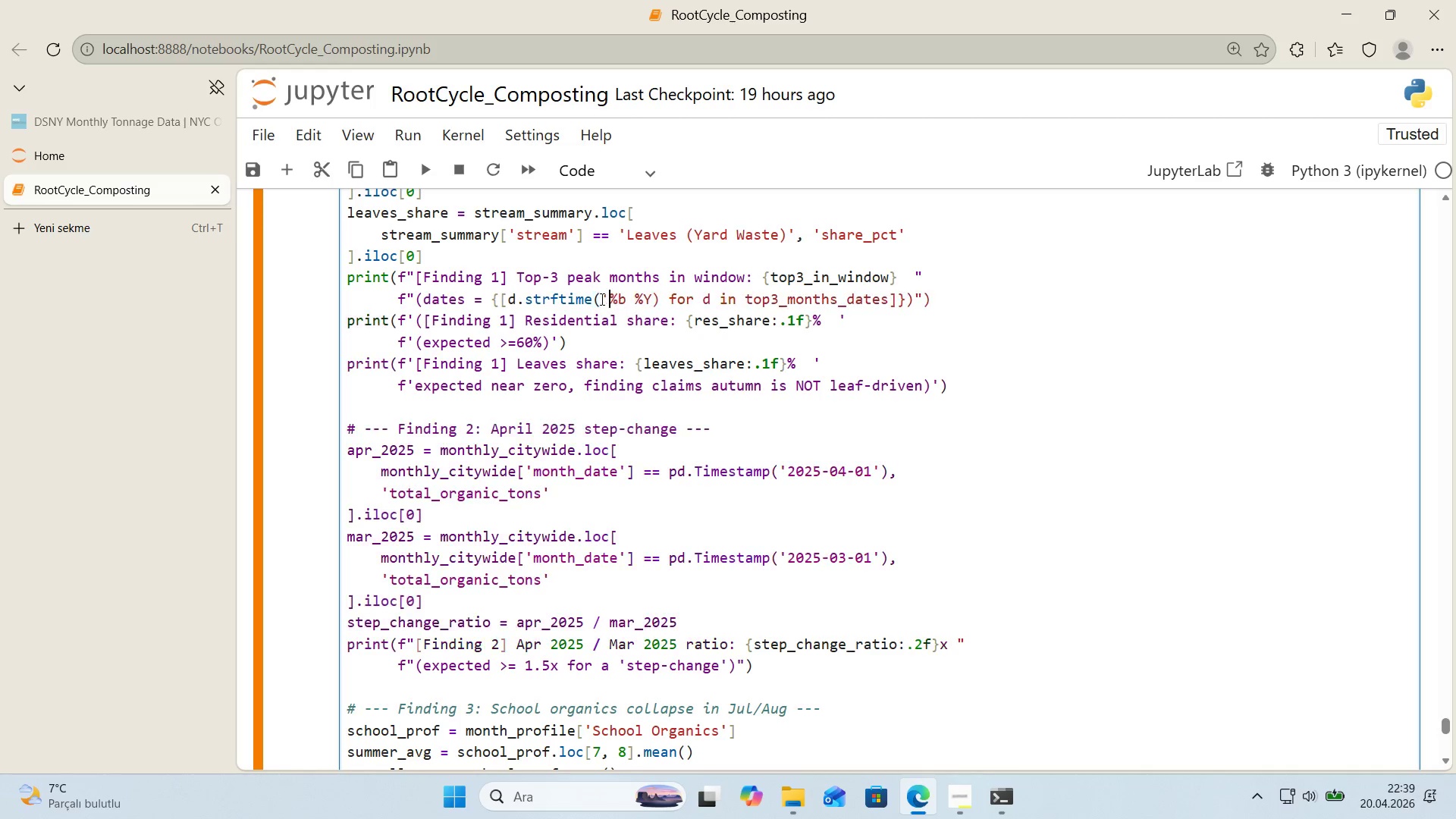 
key(Shift+2)
 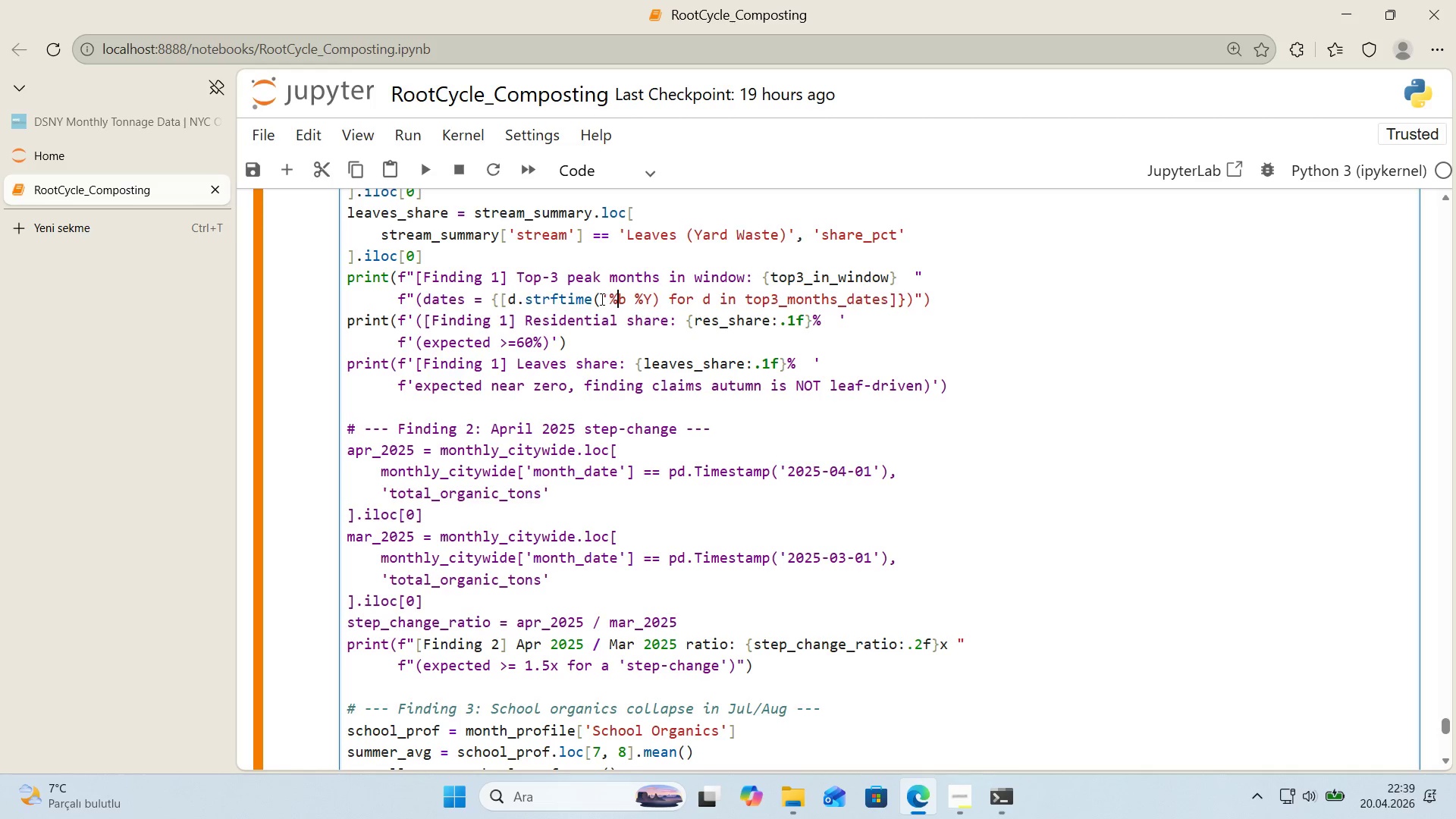 
key(ArrowRight)
 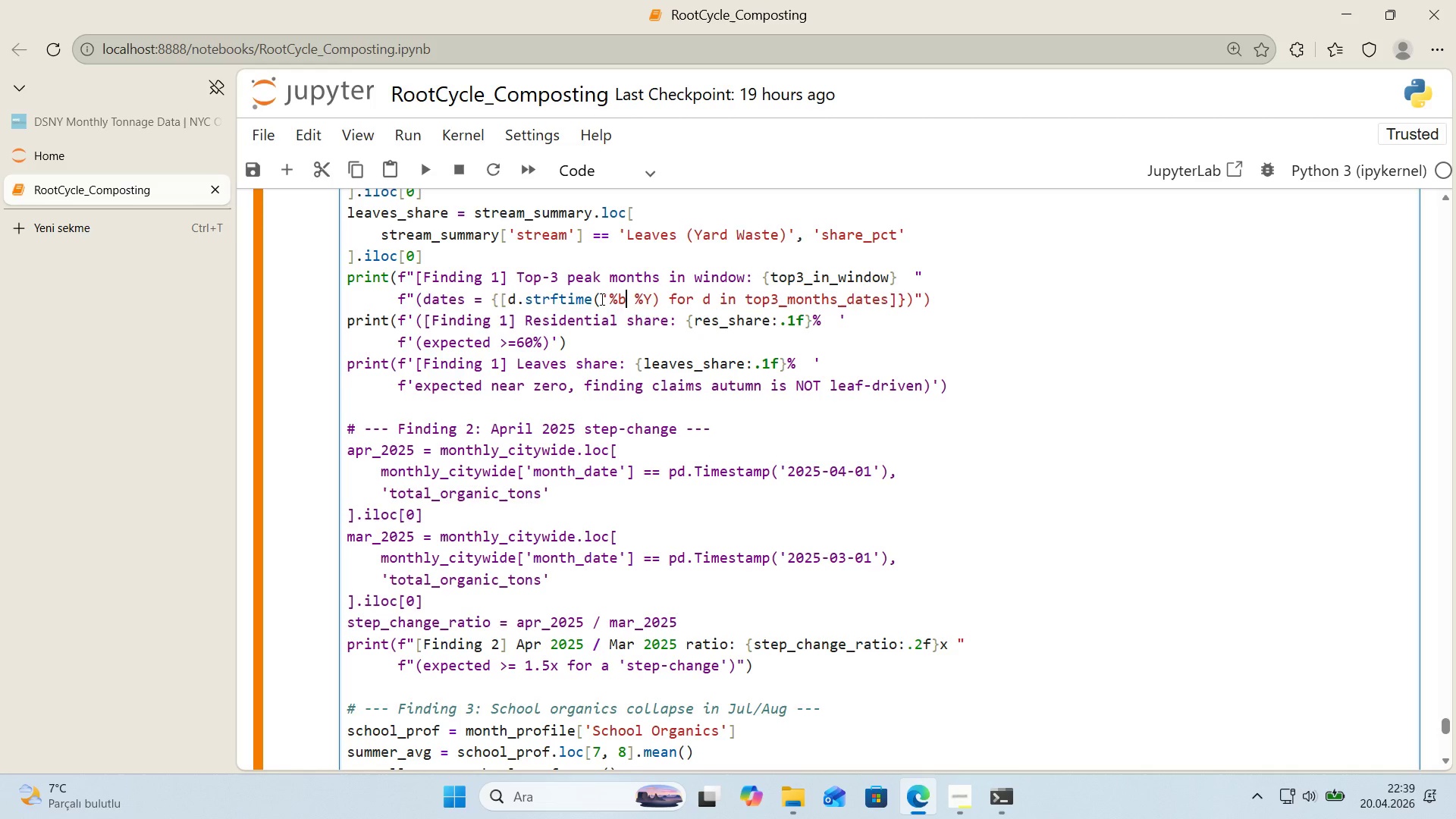 
key(ArrowRight)
 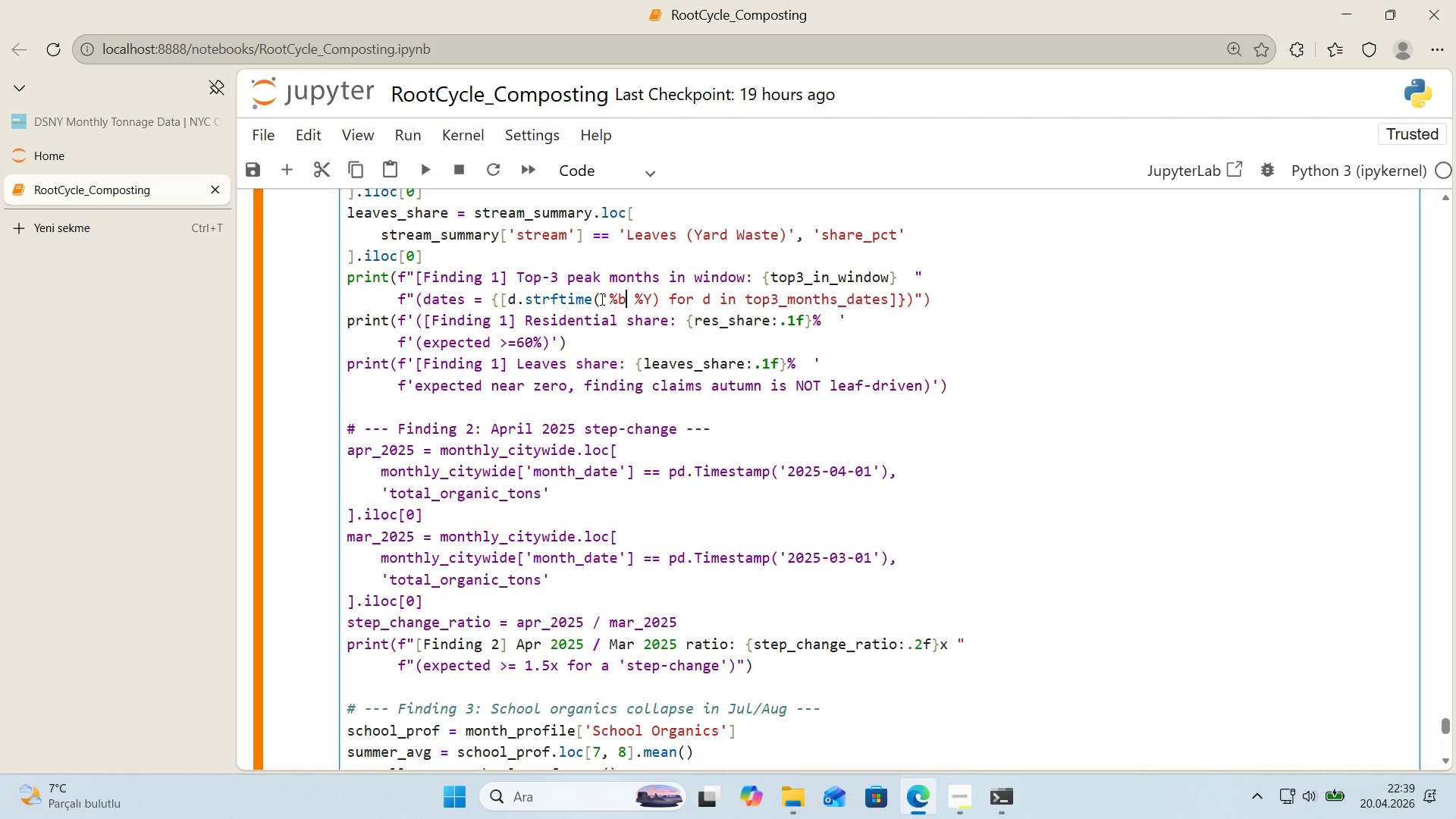 
key(ArrowRight)
 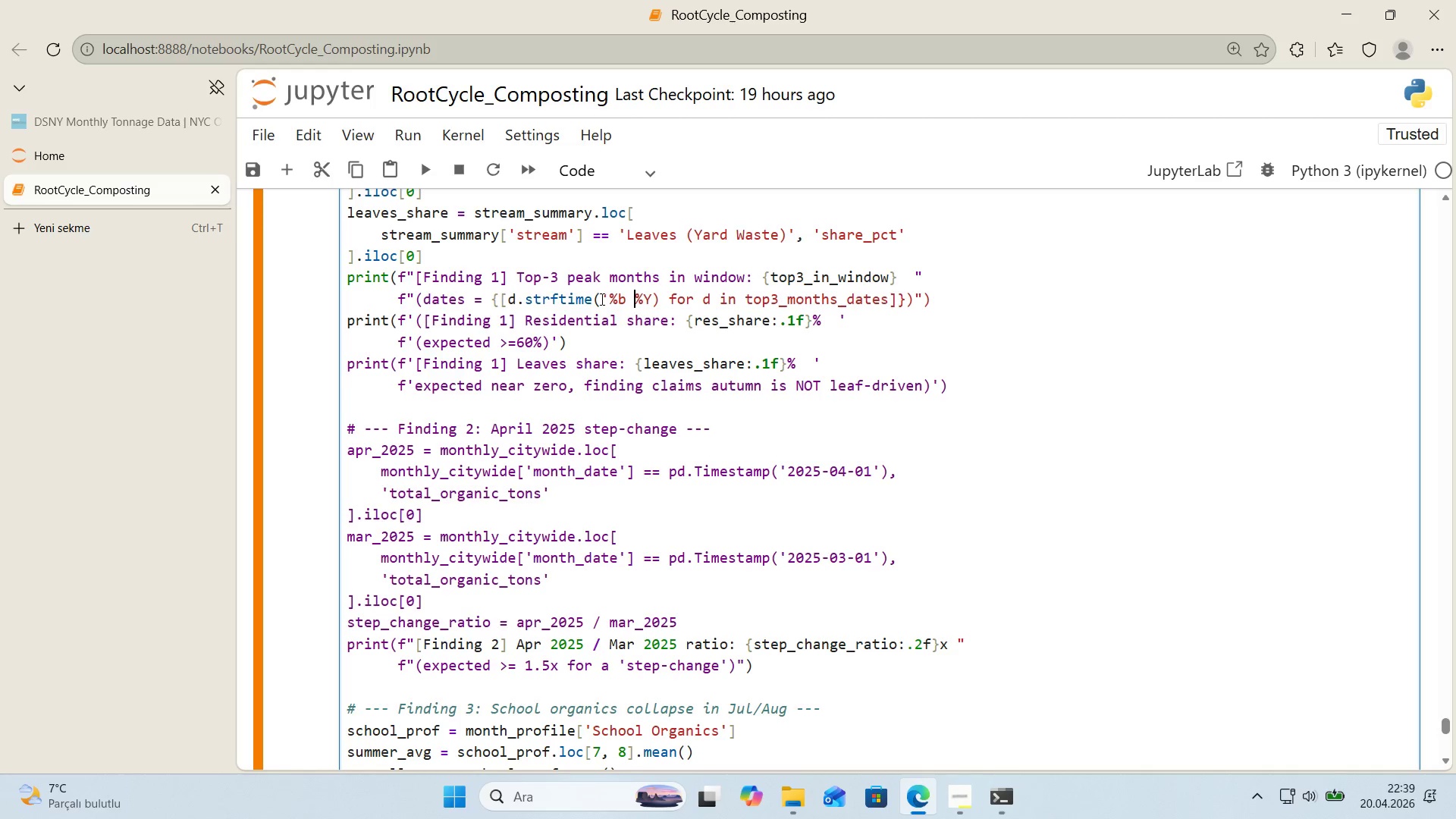 
key(ArrowRight)
 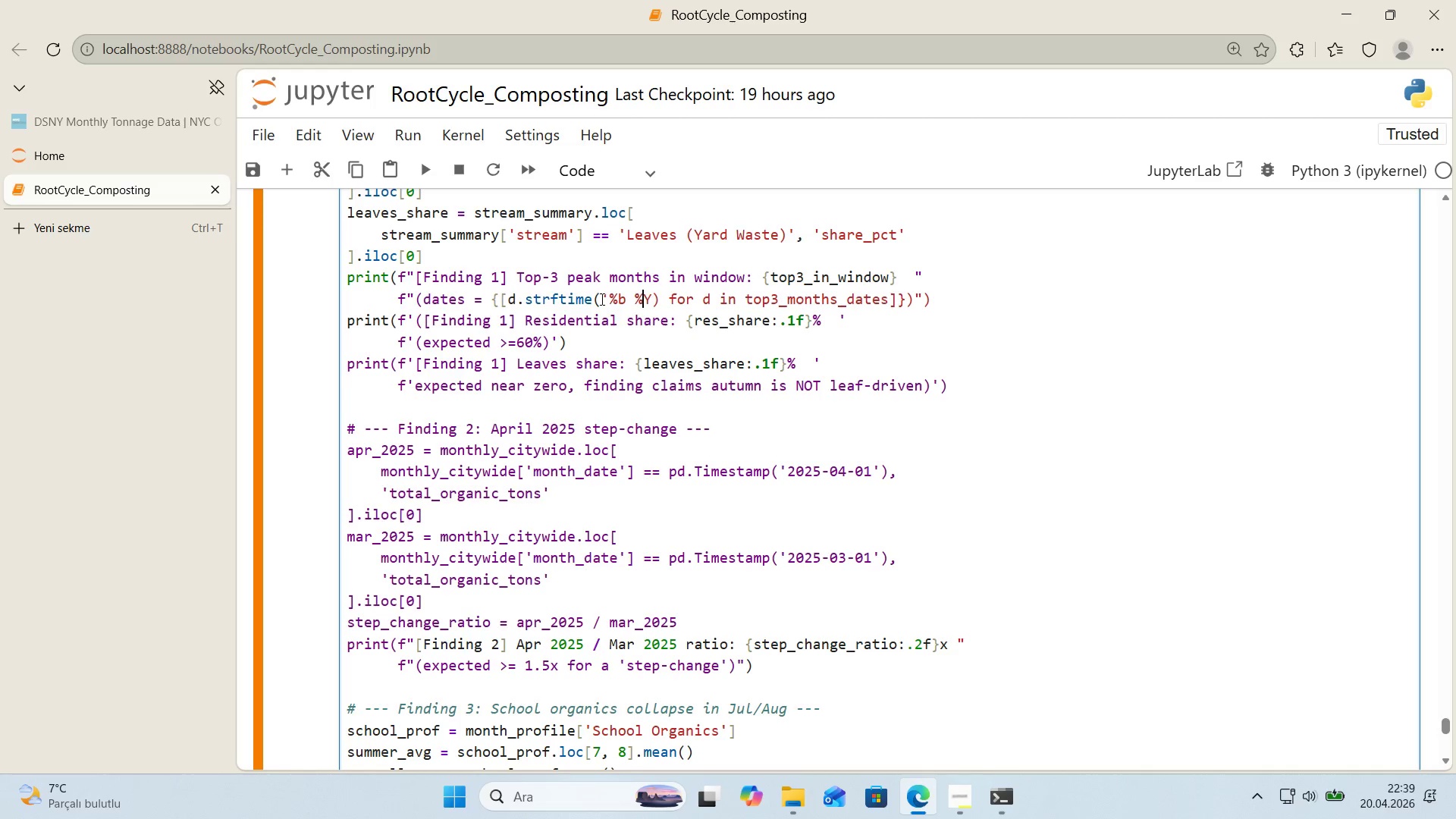 
key(ArrowRight)
 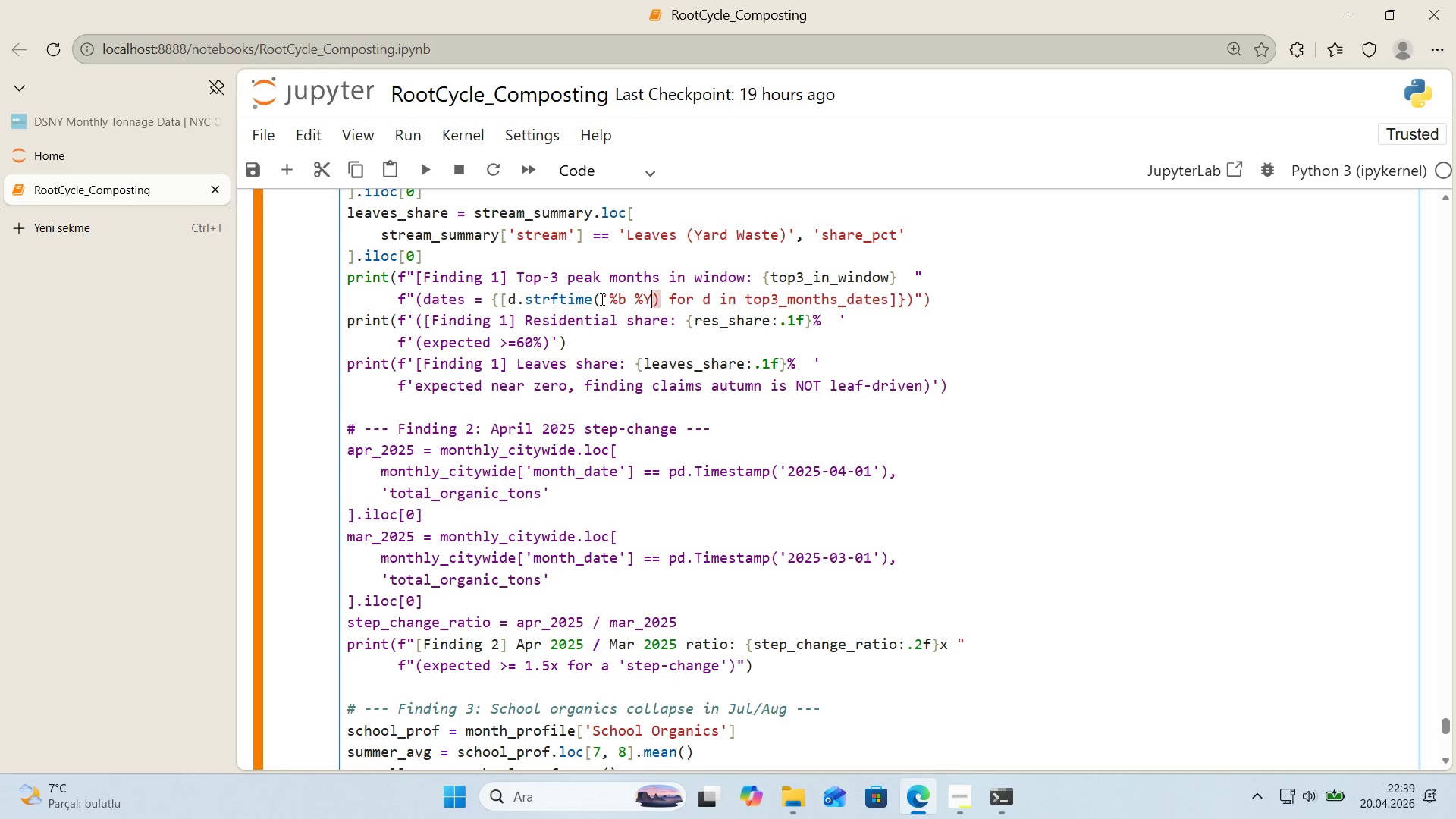 
key(Shift+ShiftRight)
 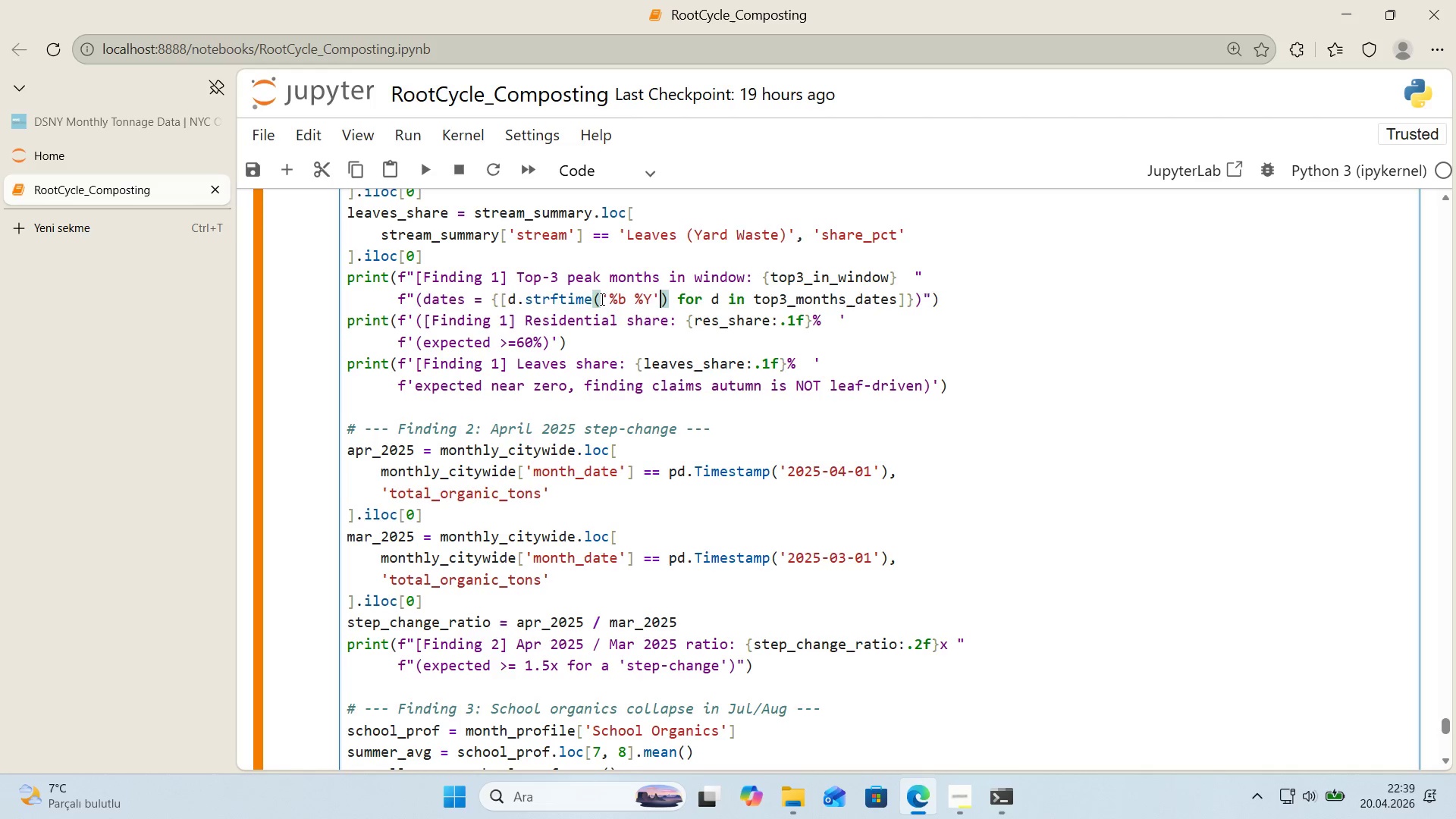 
key(Shift+2)
 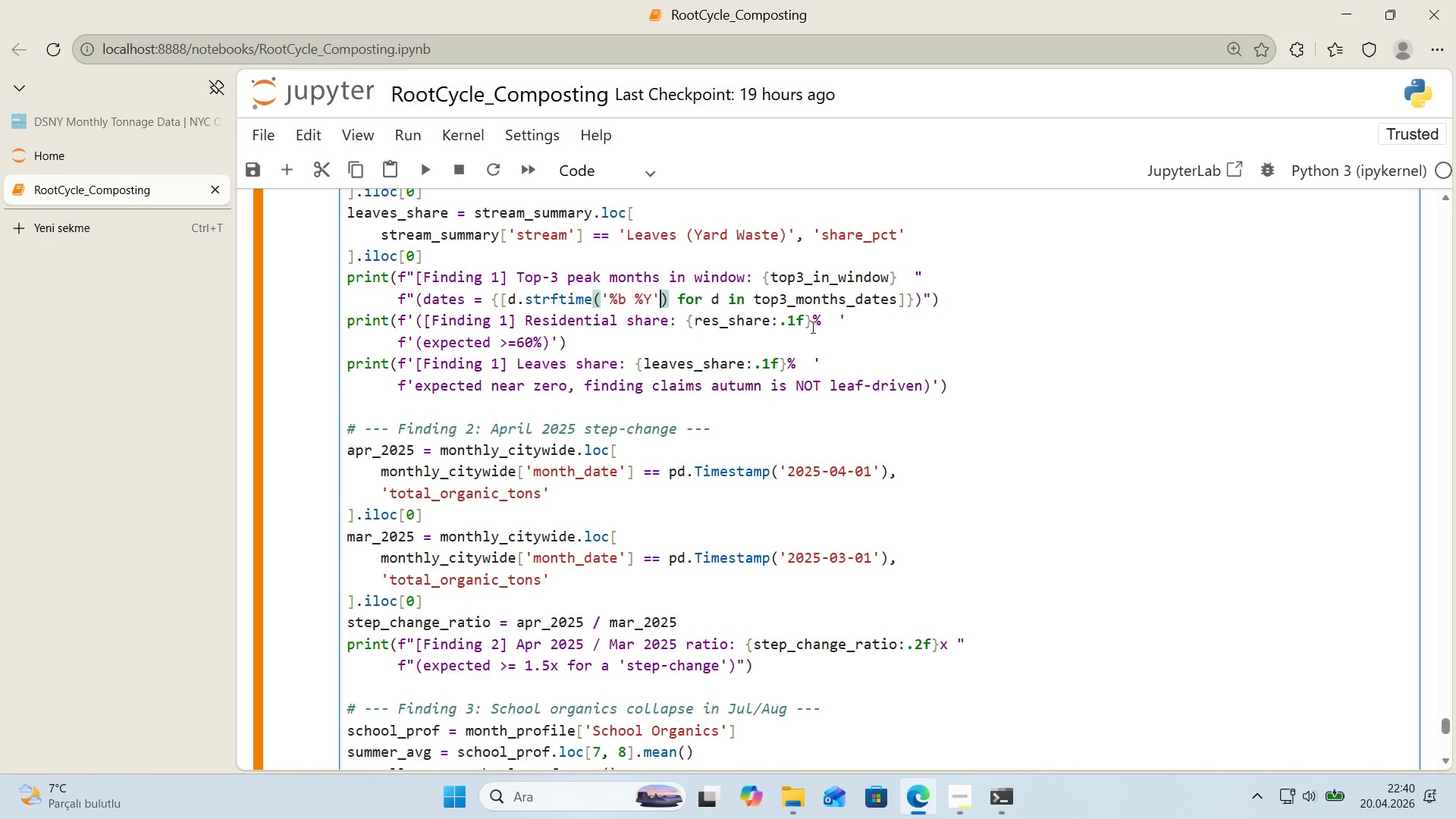 
key(Shift+Enter)
 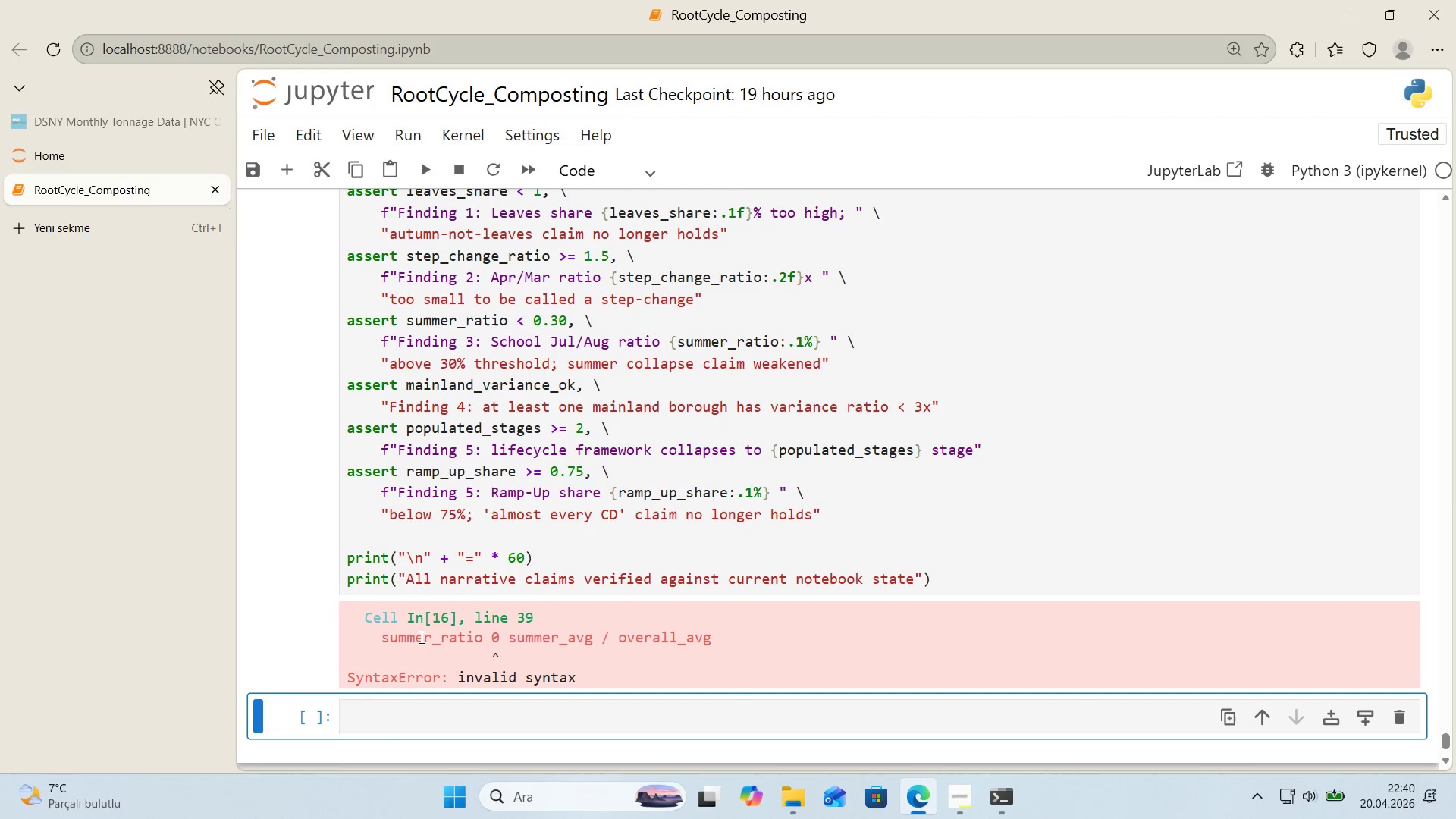 
left_click_drag(start_coordinate=[382, 639], to_coordinate=[711, 642])
 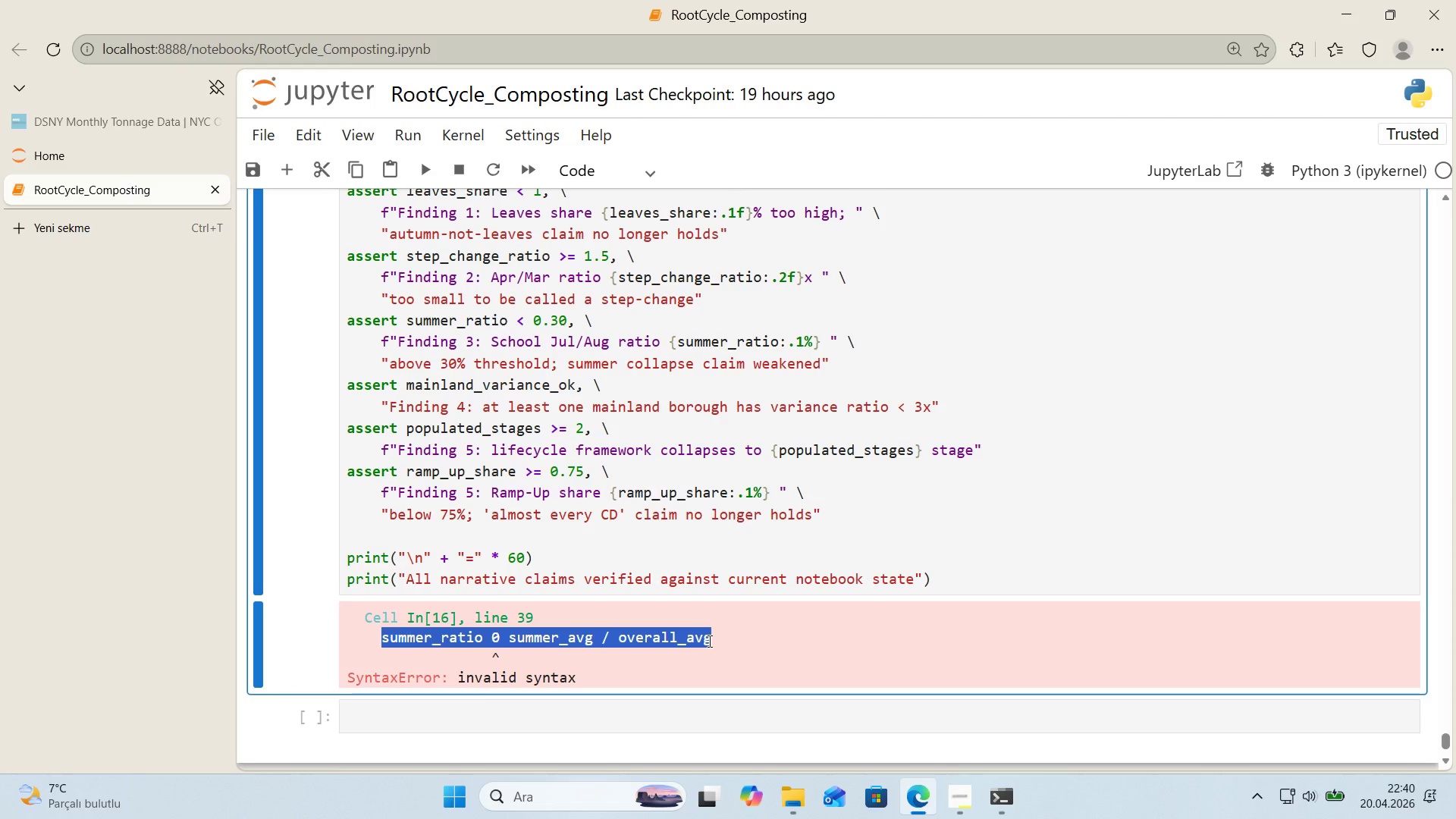 
key(Control+Shift+ControlLeft)
 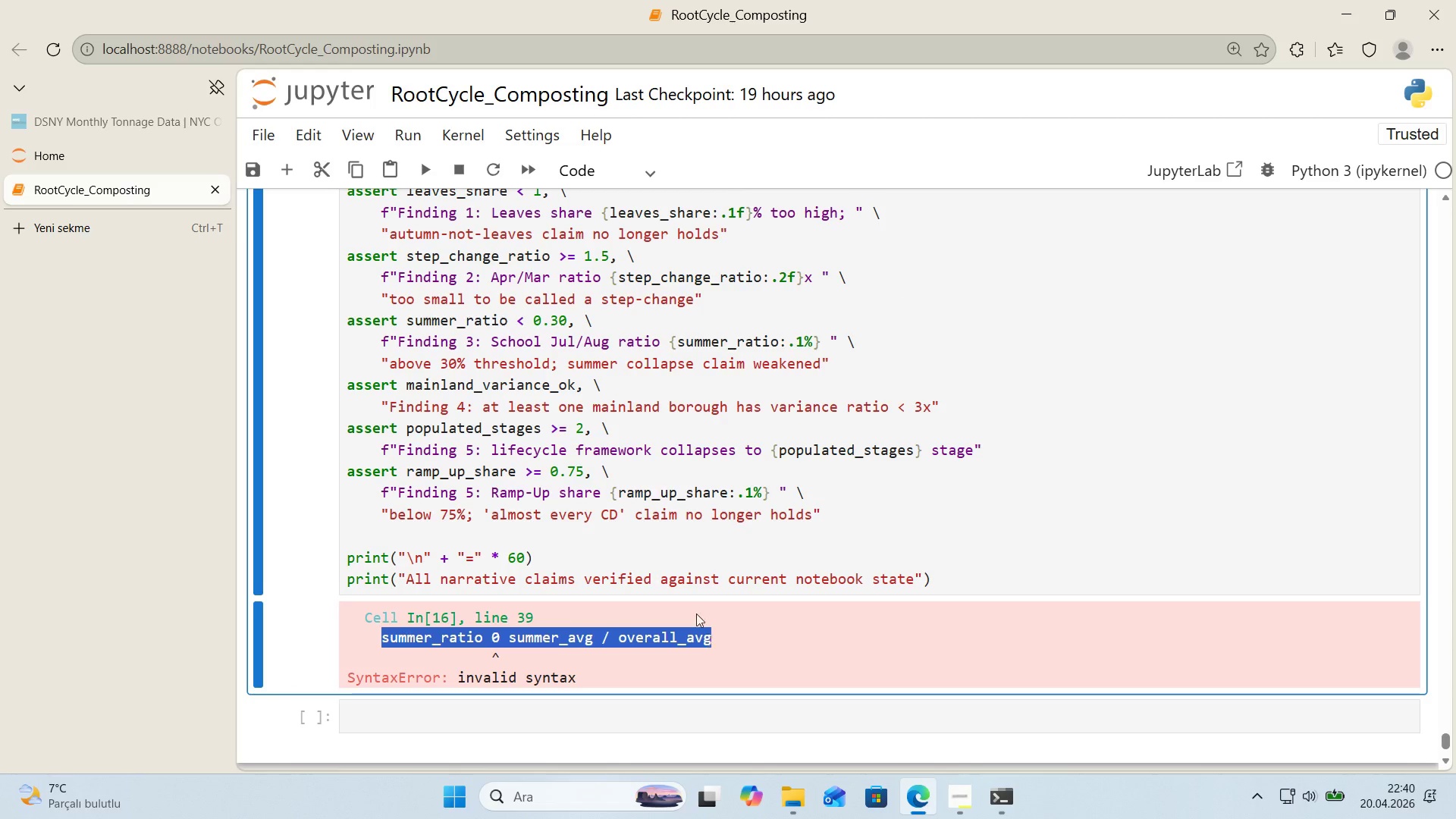 
key(Control+Shift+C)
 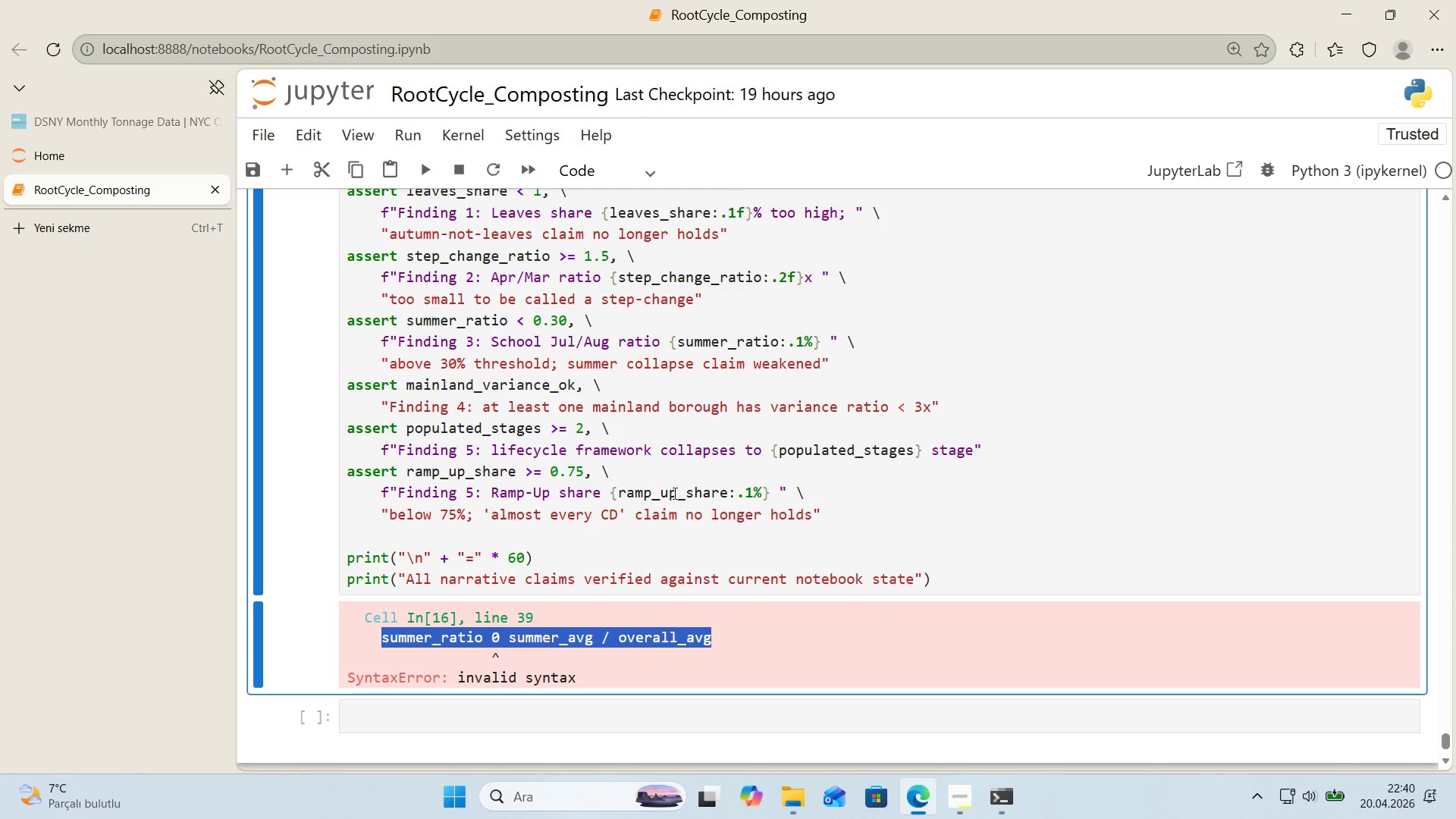 
left_click([673, 493])
 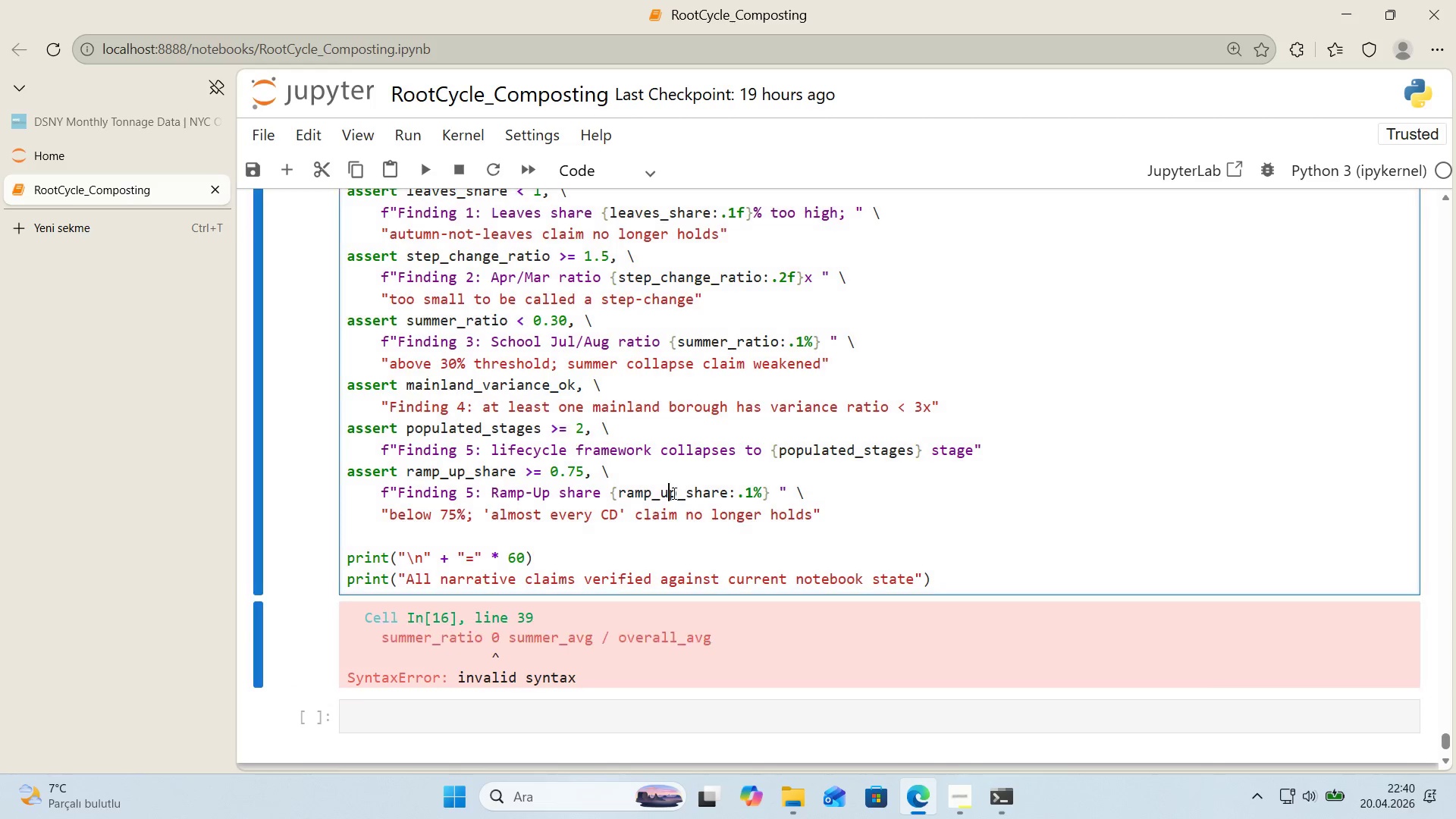 
key(Control+Shift+ControlLeft)
 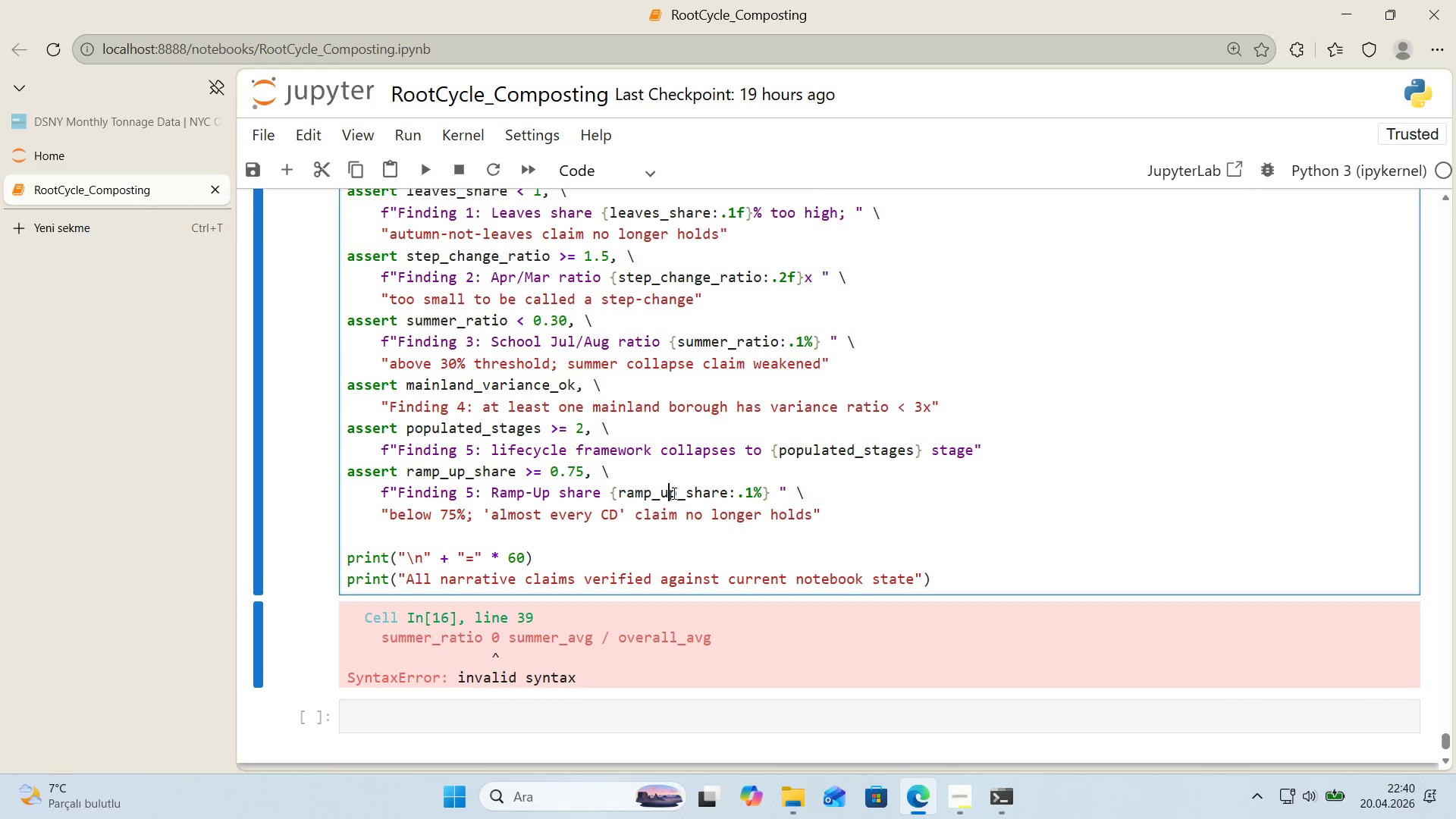 
key(Control+Shift+F)
 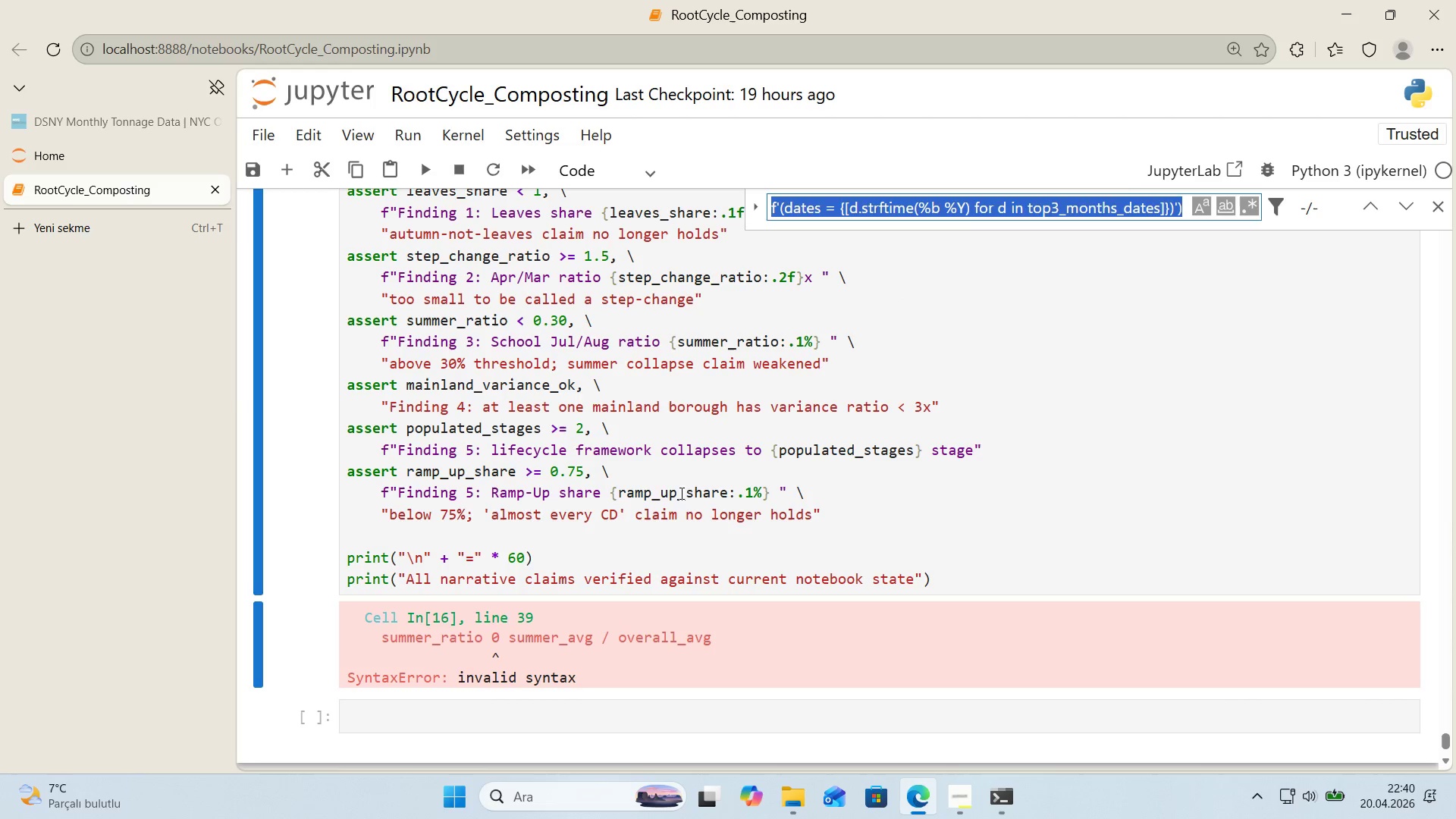 
key(Control+Shift+ControlLeft)
 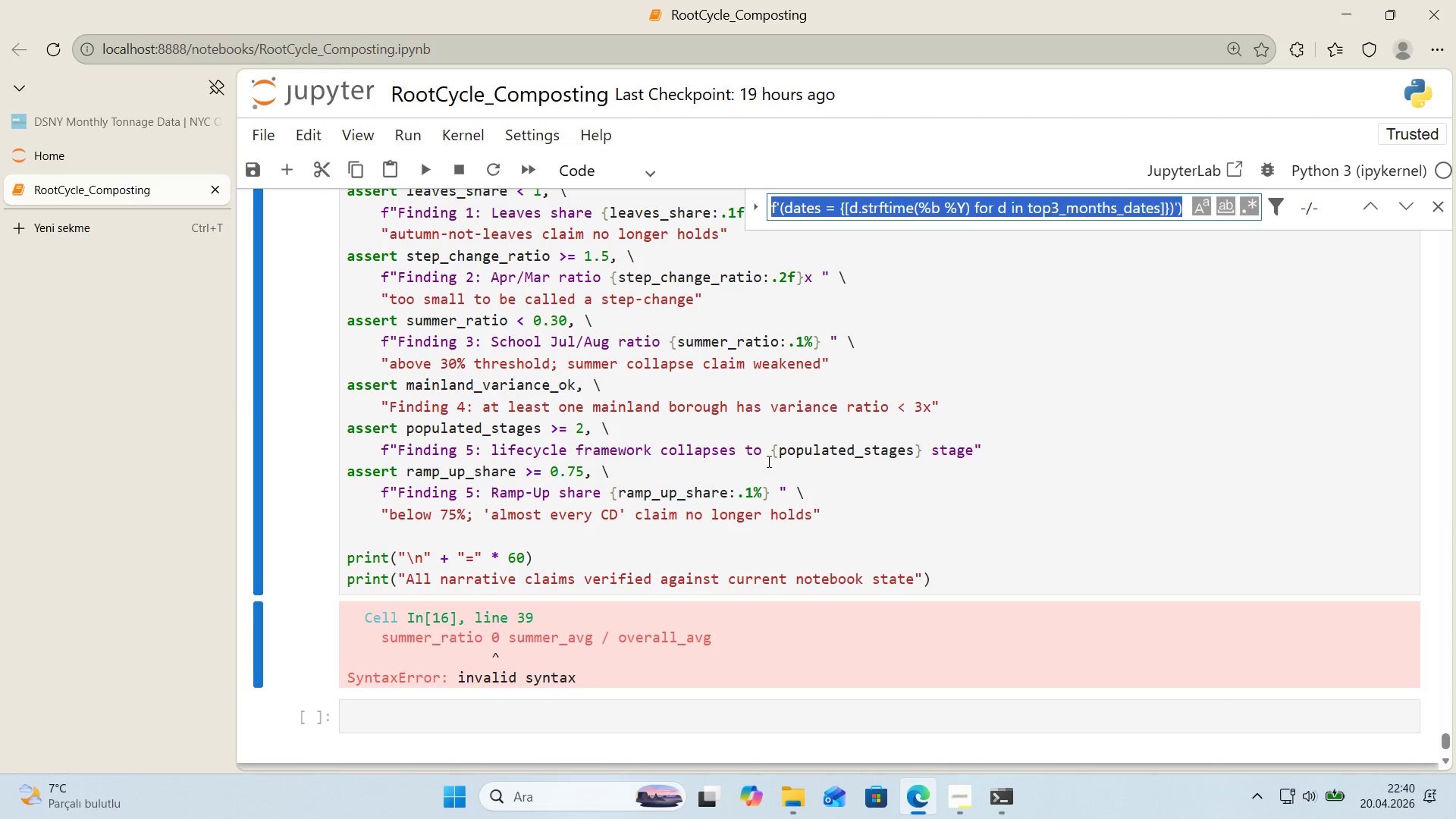 
key(Control+Shift+V)
 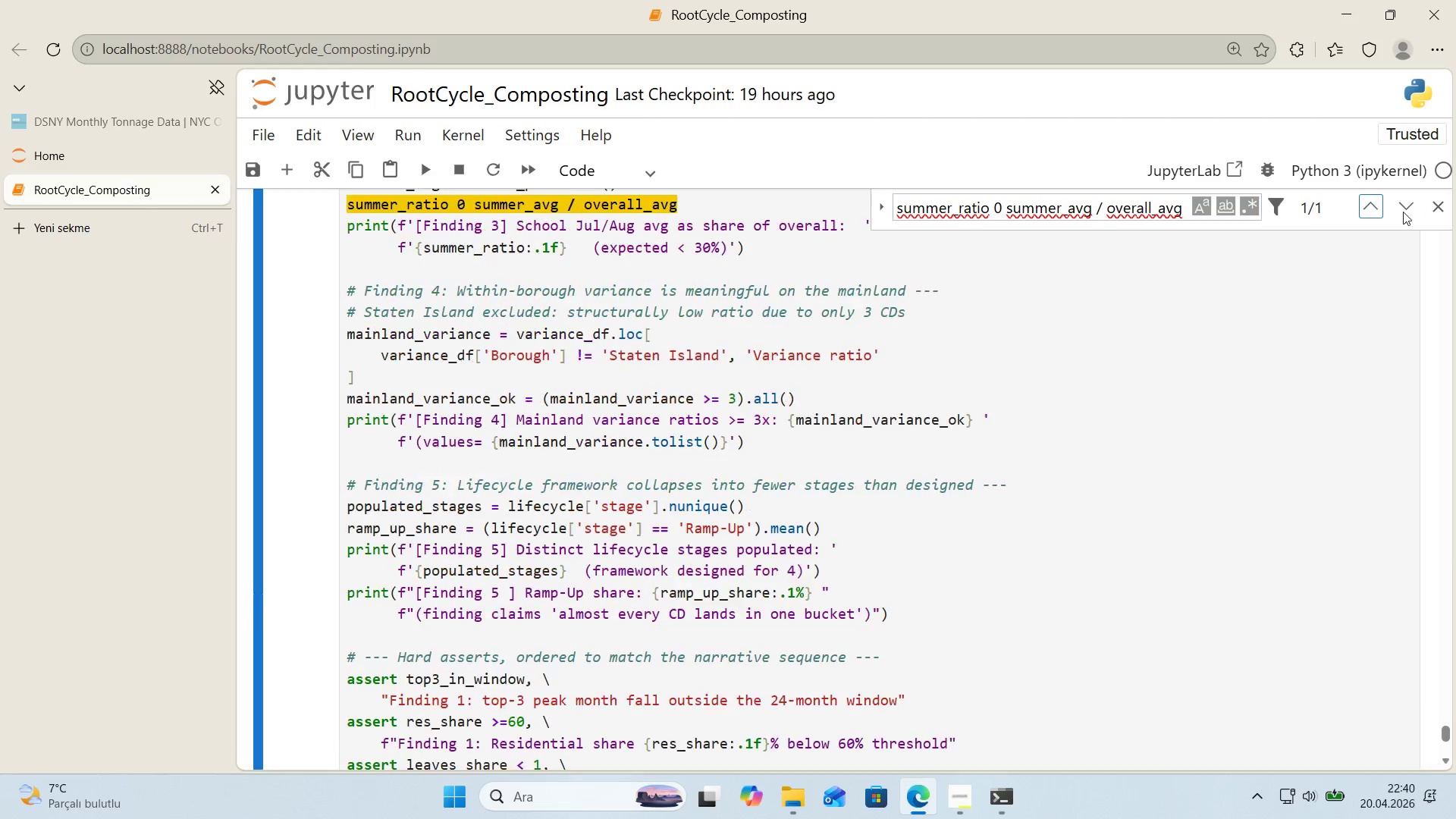 
double_click([1439, 209])
 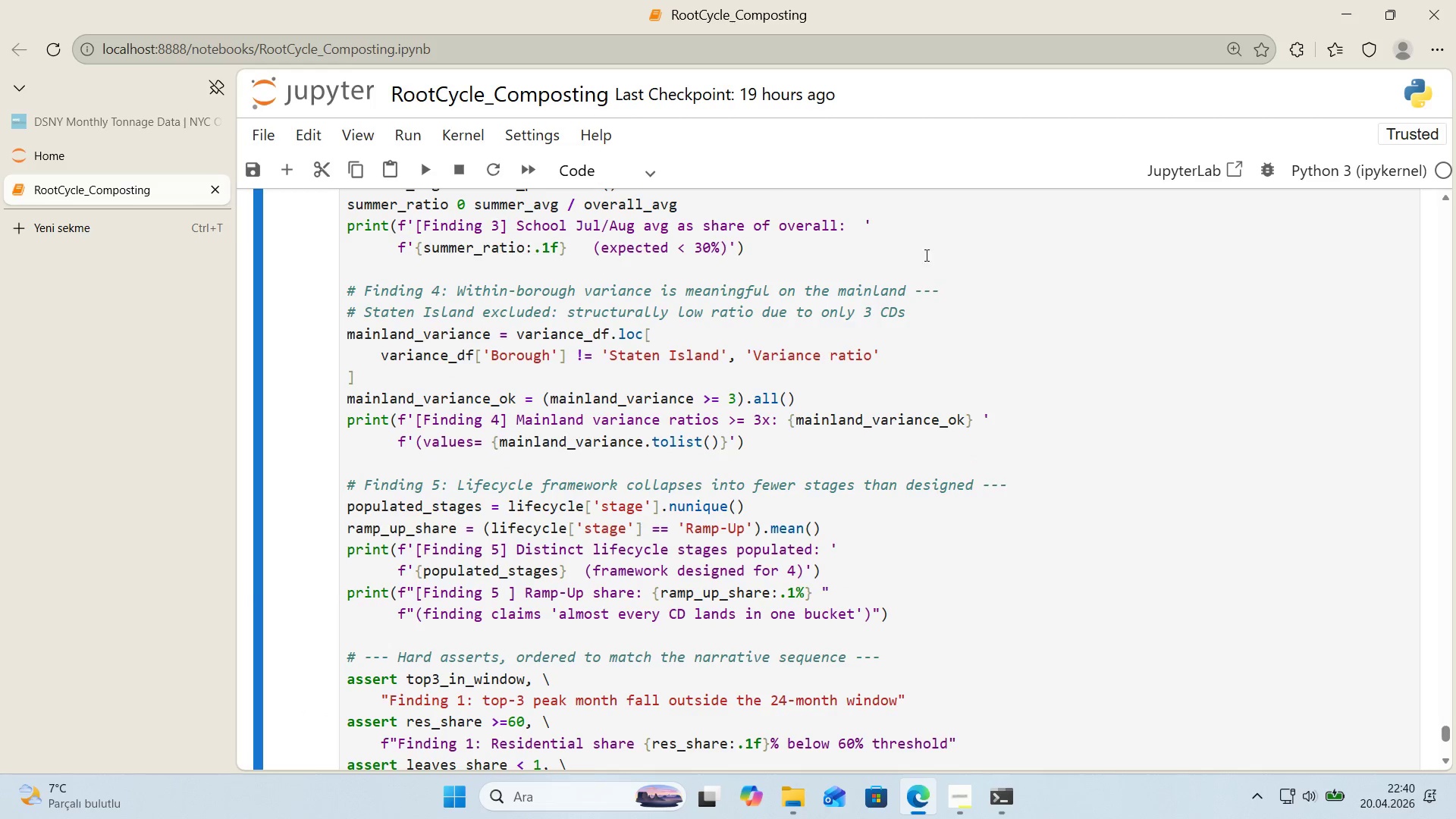 
scroll: coordinate [717, 243], scroll_direction: up, amount: 1.0
 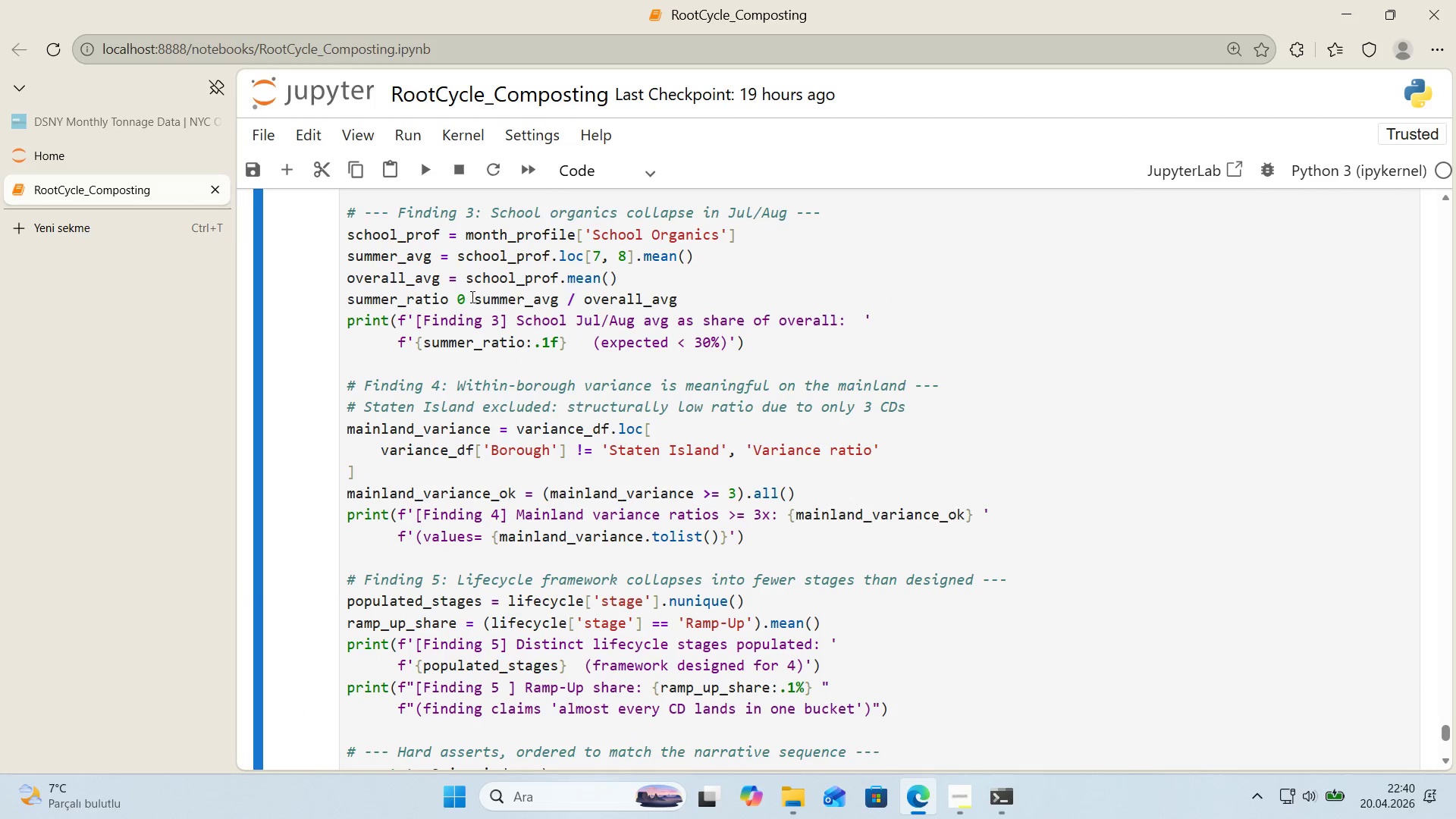 
left_click_drag(start_coordinate=[462, 299], to_coordinate=[467, 301])
 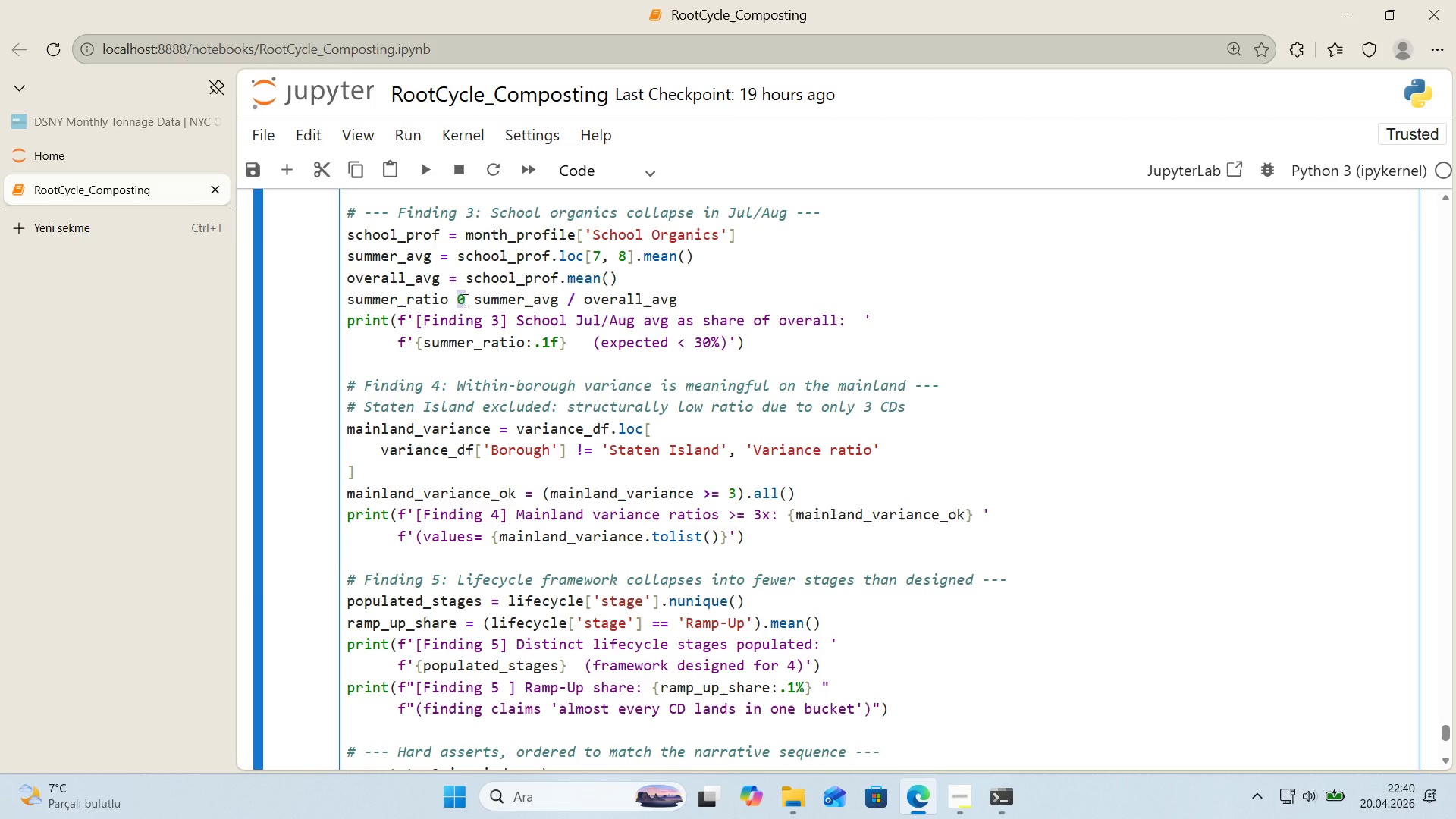 
key(Shift+0)
 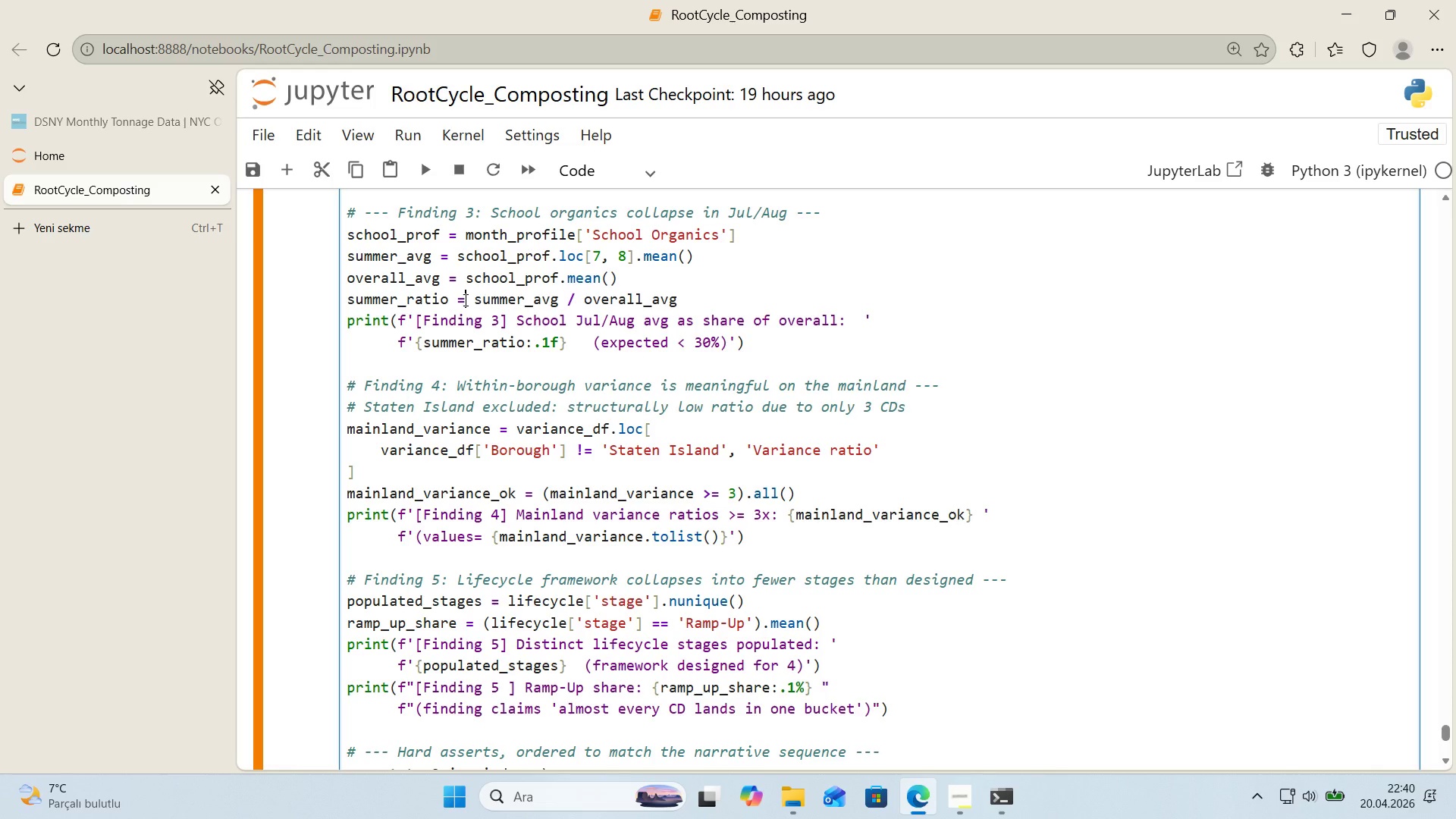 
key(Shift+Enter)
 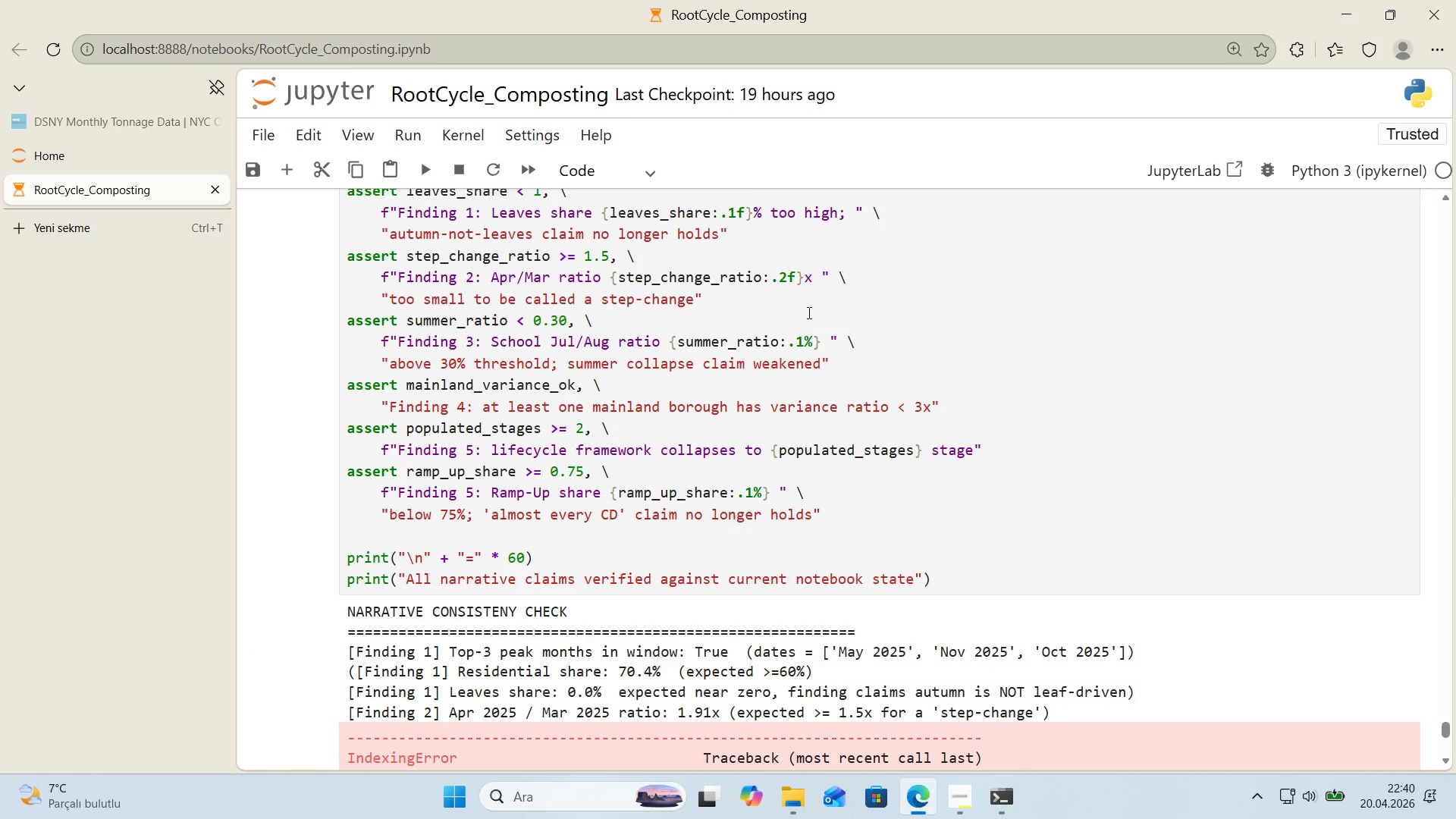 
scroll: coordinate [795, 316], scroll_direction: down, amount: 10.0
 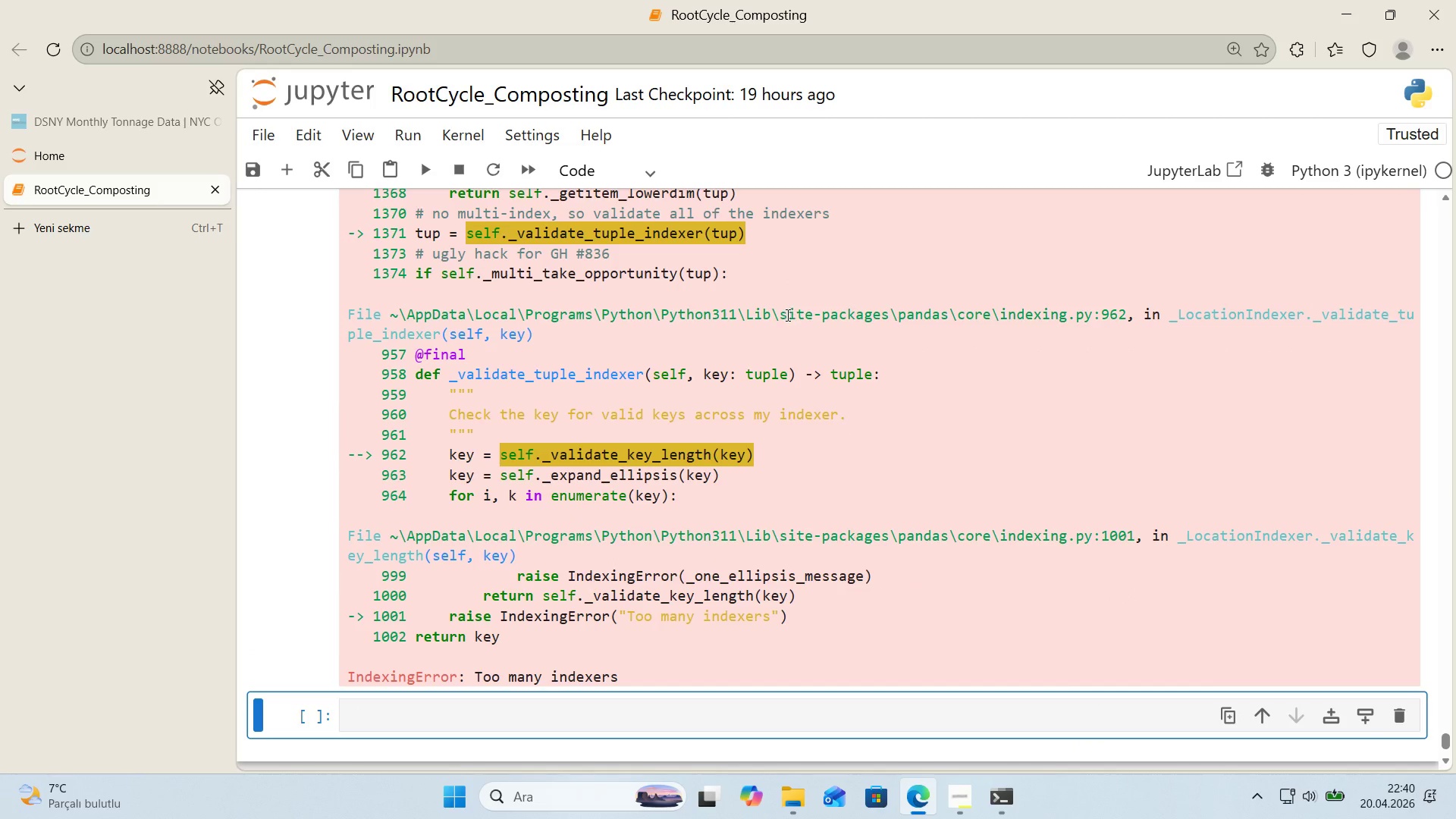 
scroll: coordinate [782, 315], scroll_direction: up, amount: 6.0
 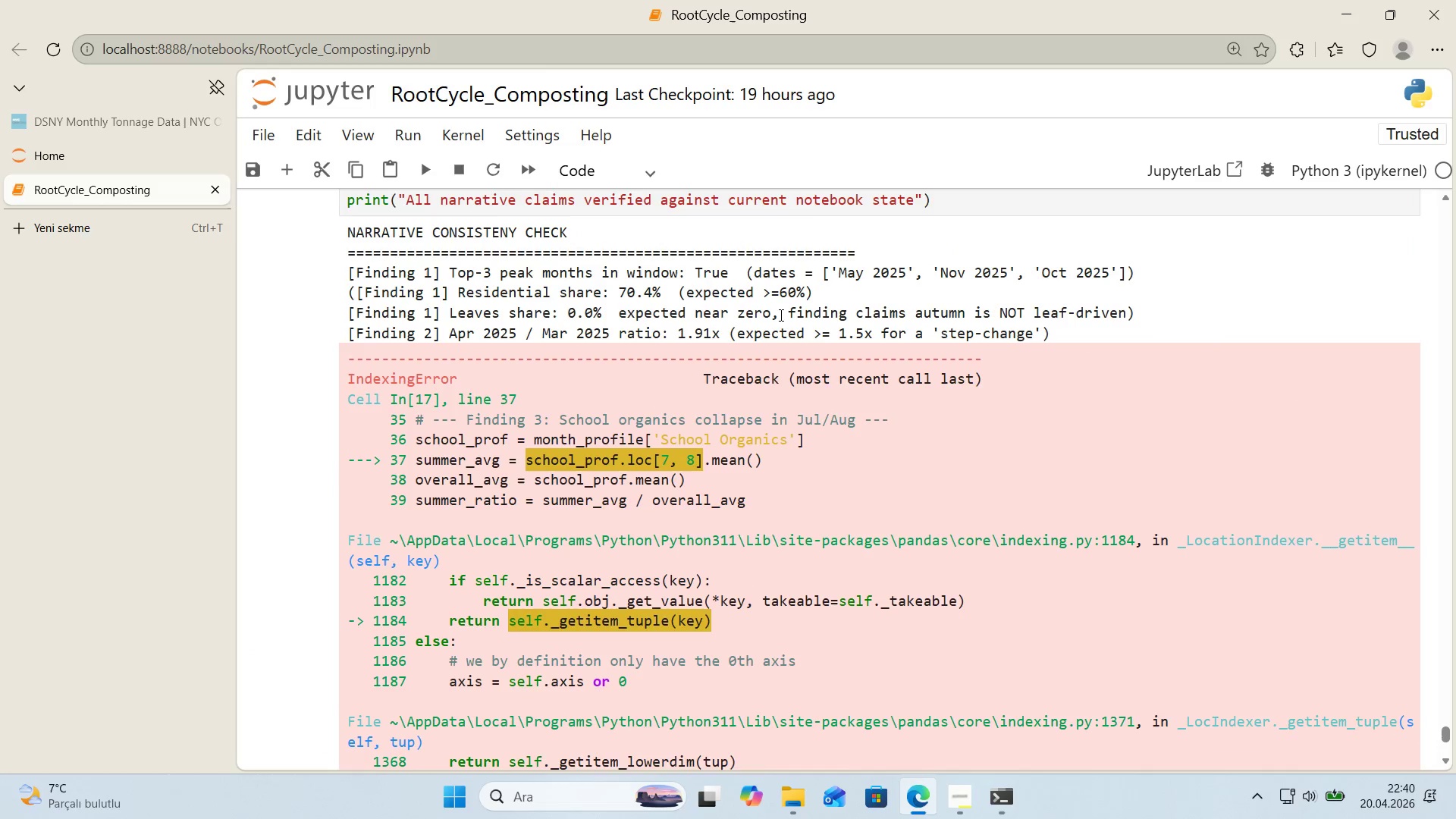 
scroll: coordinate [770, 316], scroll_direction: down, amount: 4.0
 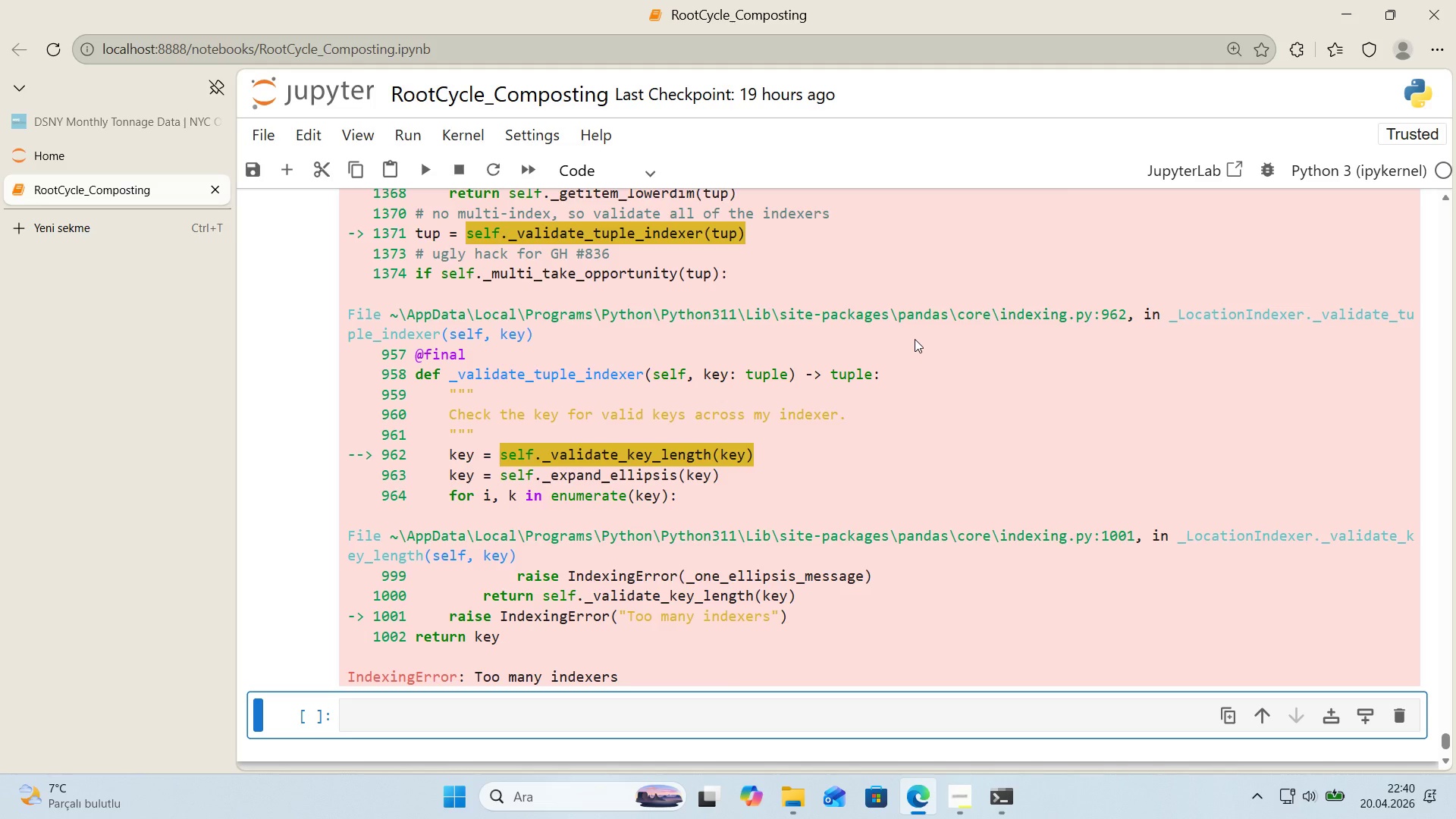 
wait(26.36)
 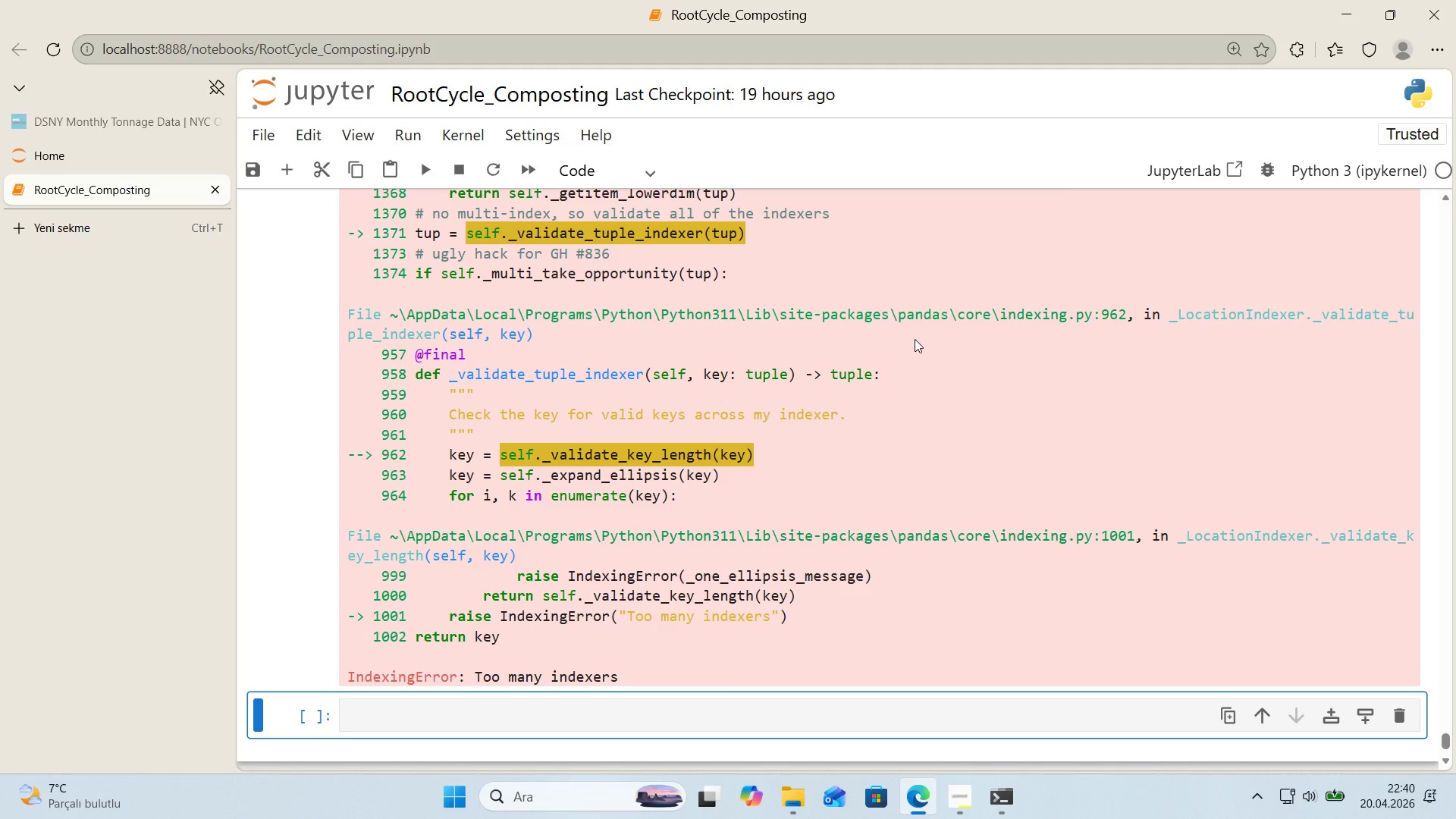 
scroll: coordinate [951, 331], scroll_direction: up, amount: 6.0
 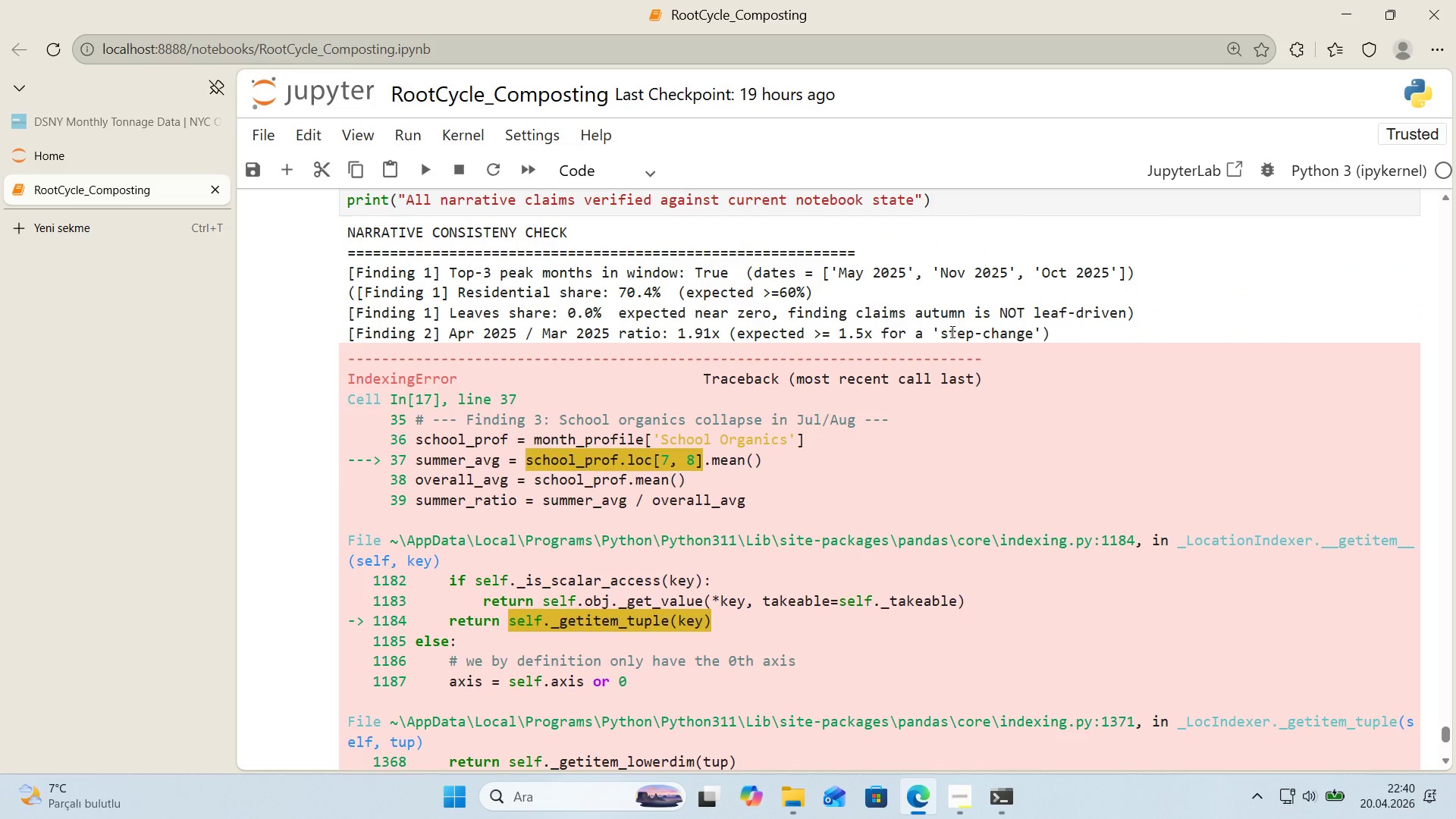 
wait(7.26)
 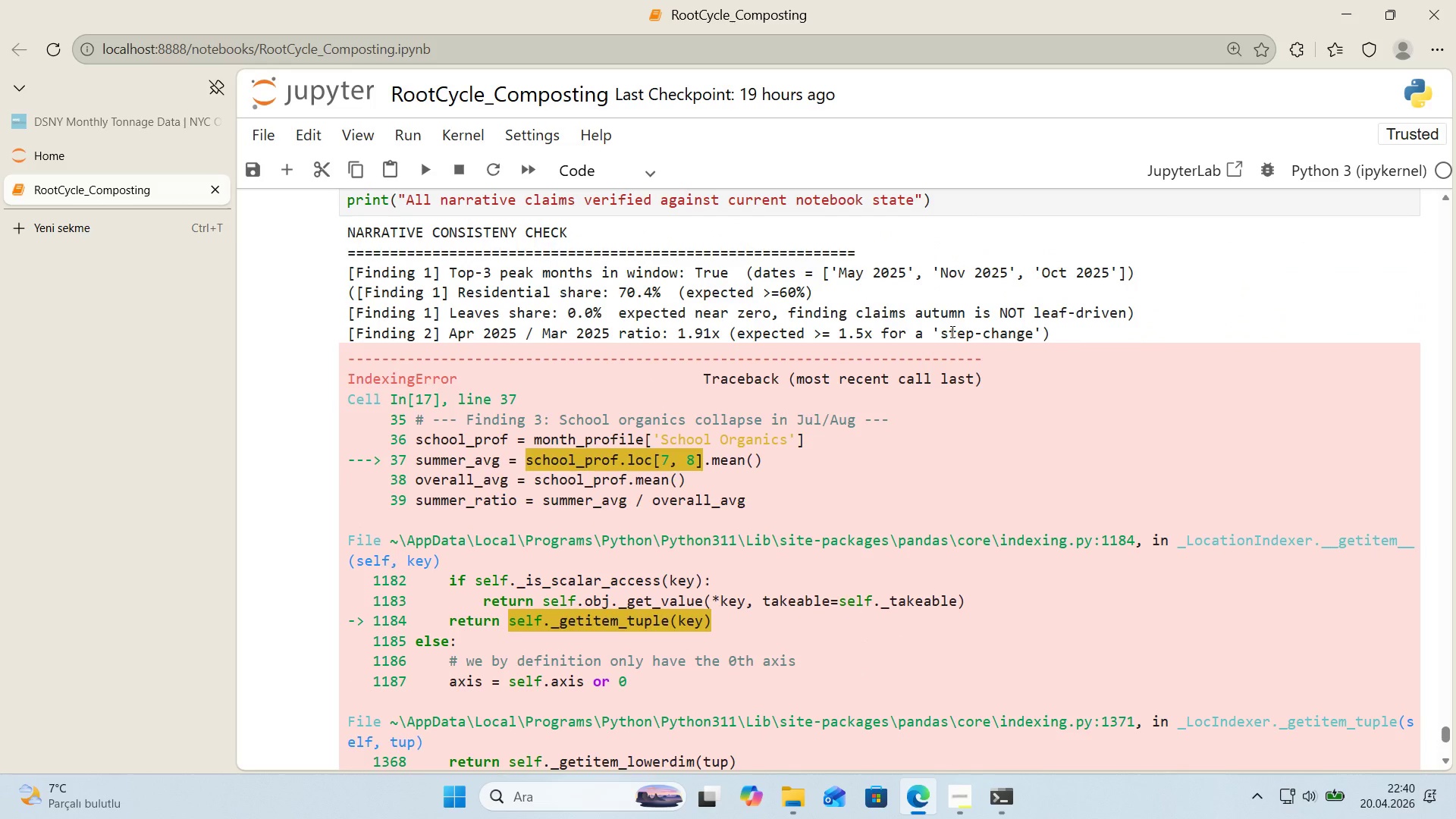 
scroll: coordinate [1021, 334], scroll_direction: down, amount: 6.0
 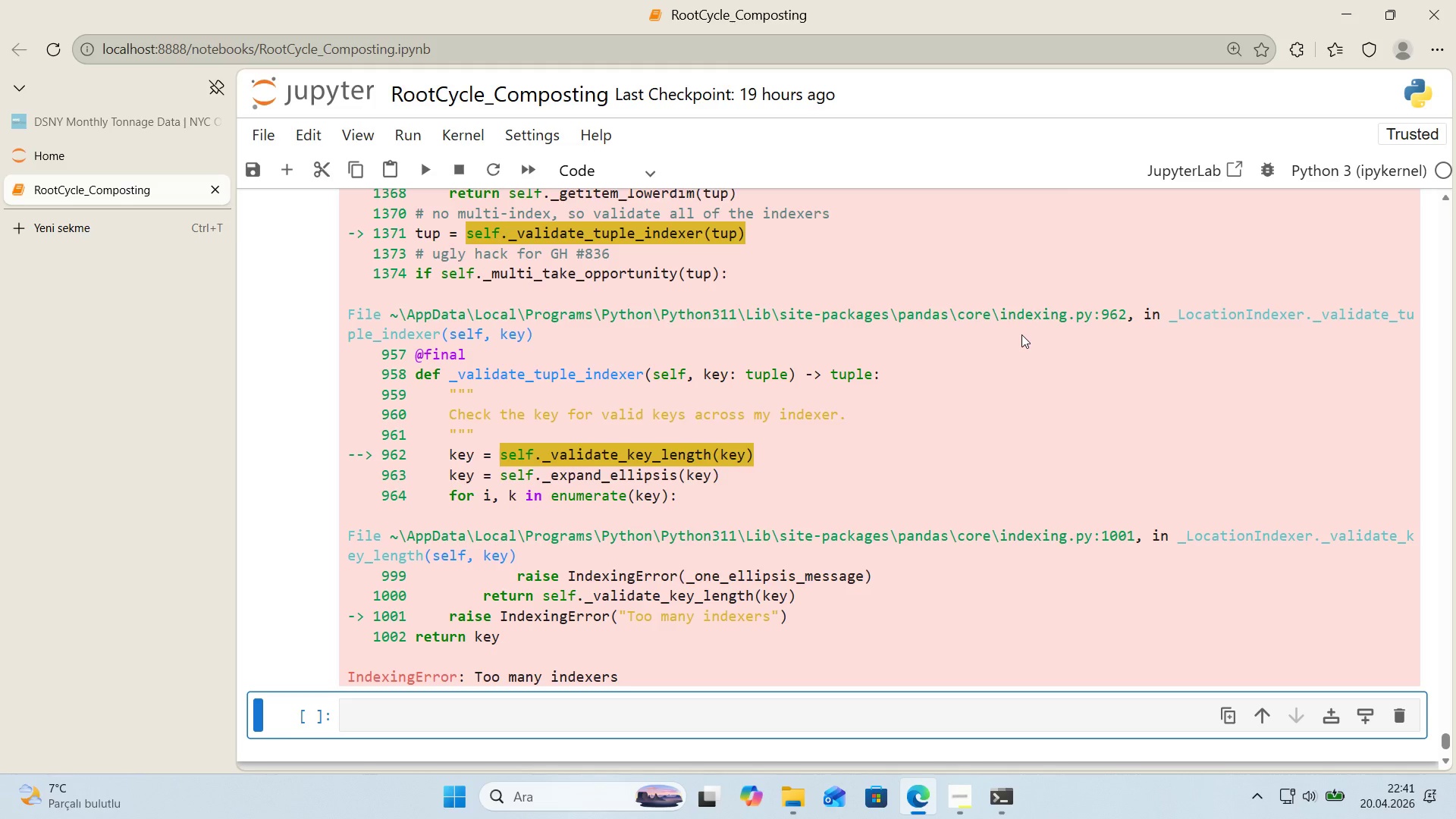 
wait(47.22)
 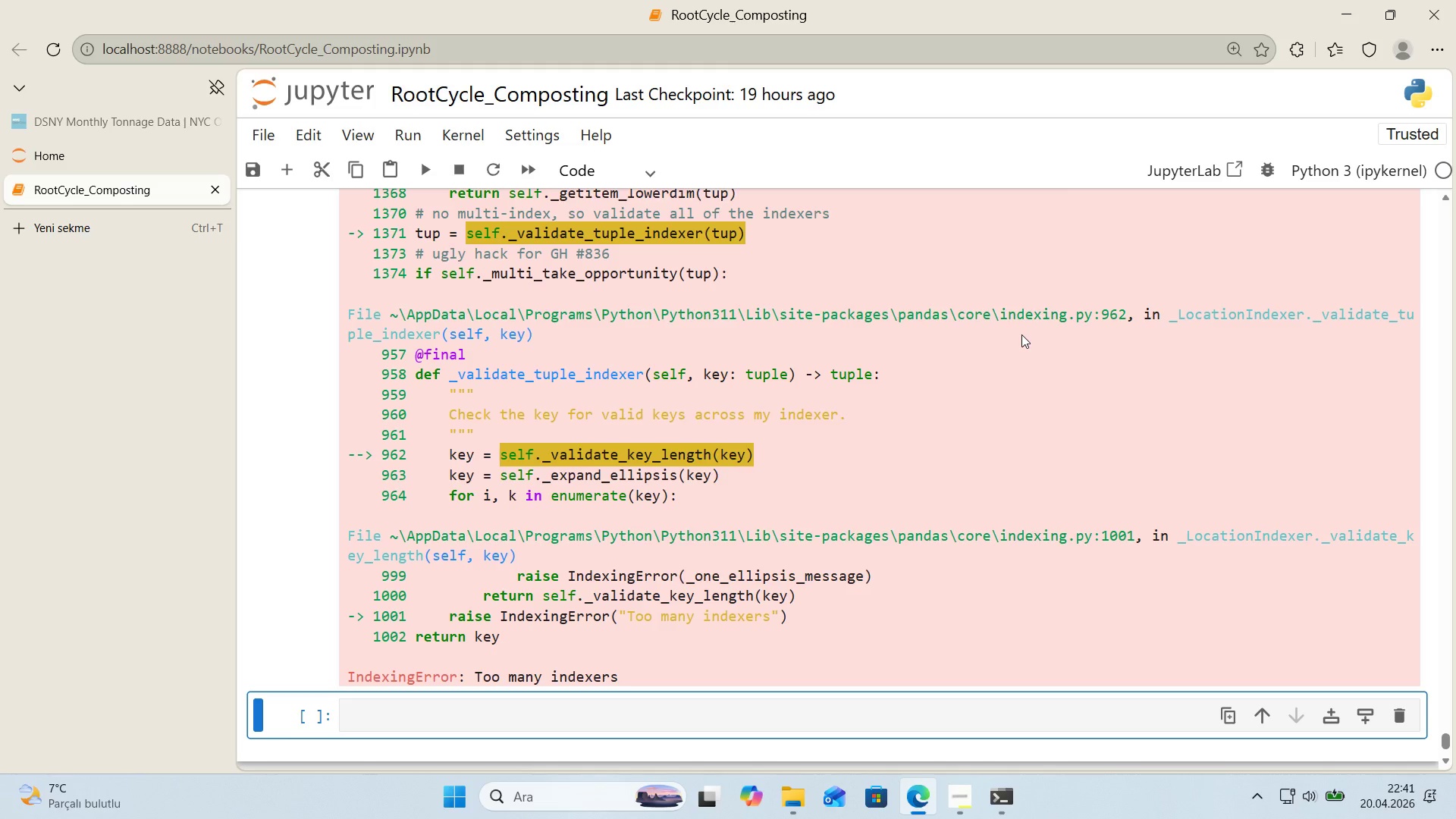 
scroll: coordinate [861, 358], scroll_direction: up, amount: 18.0
 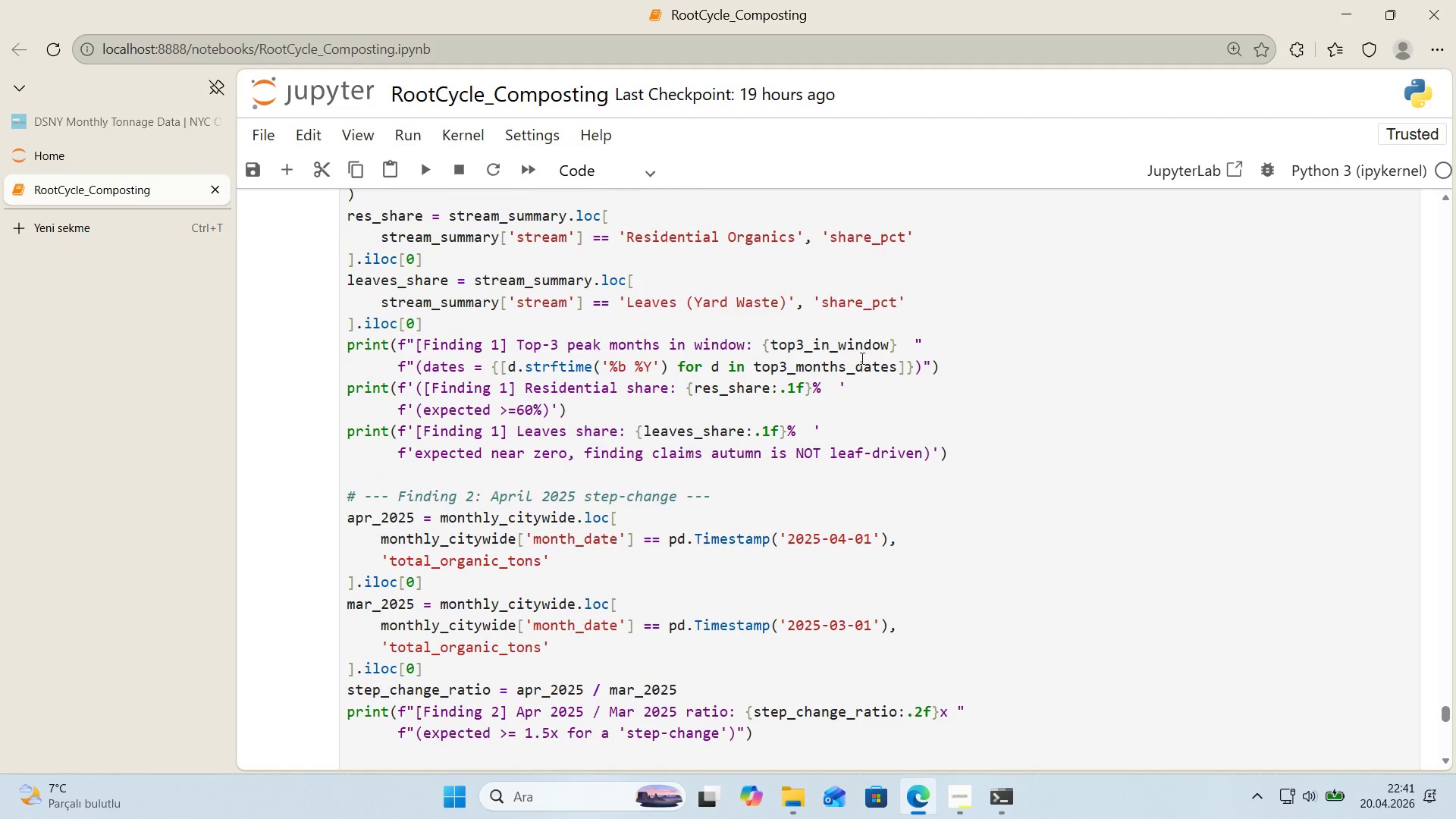 
scroll: coordinate [860, 356], scroll_direction: up, amount: 2.0
 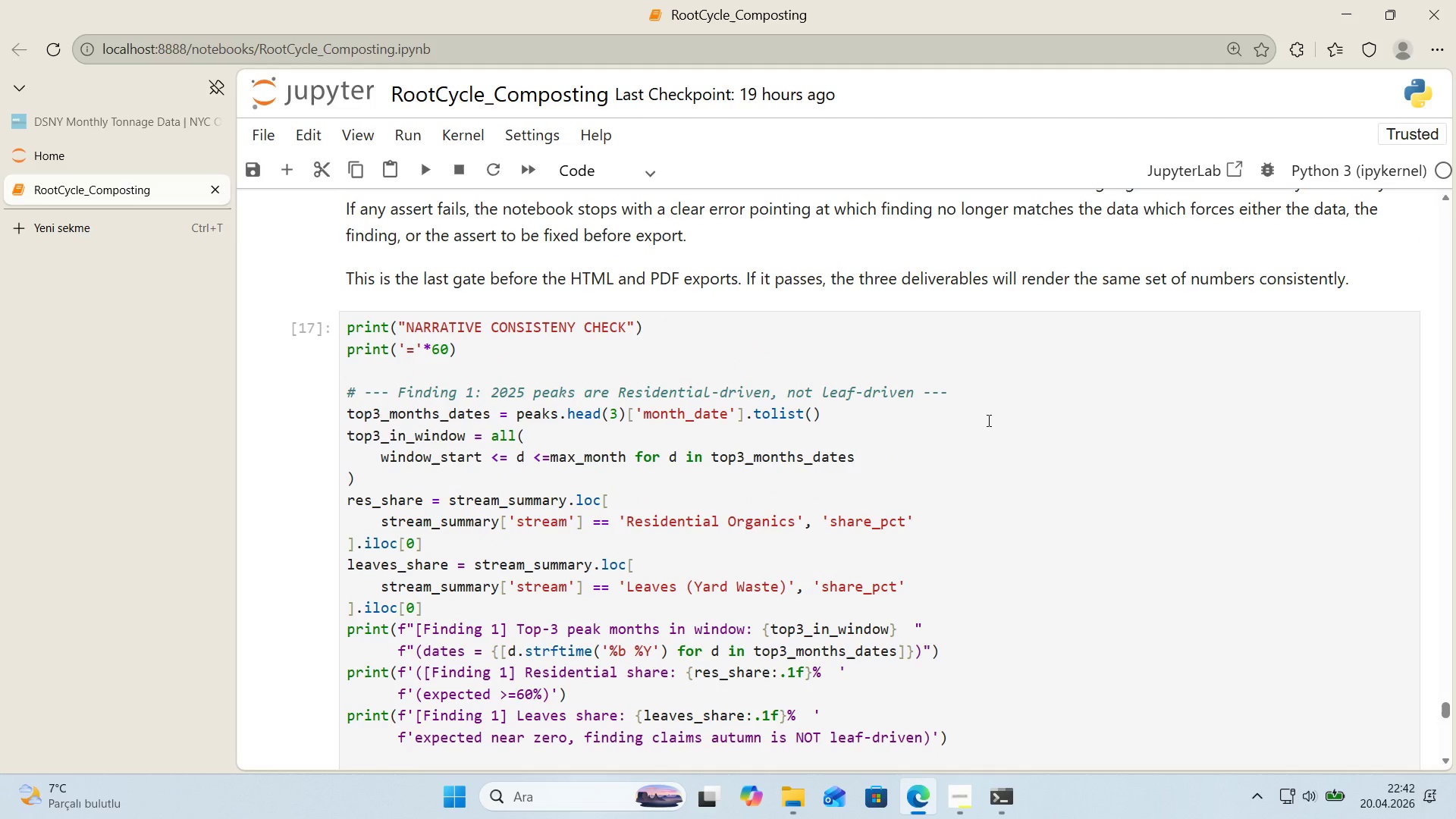 
left_click([999, 432])
 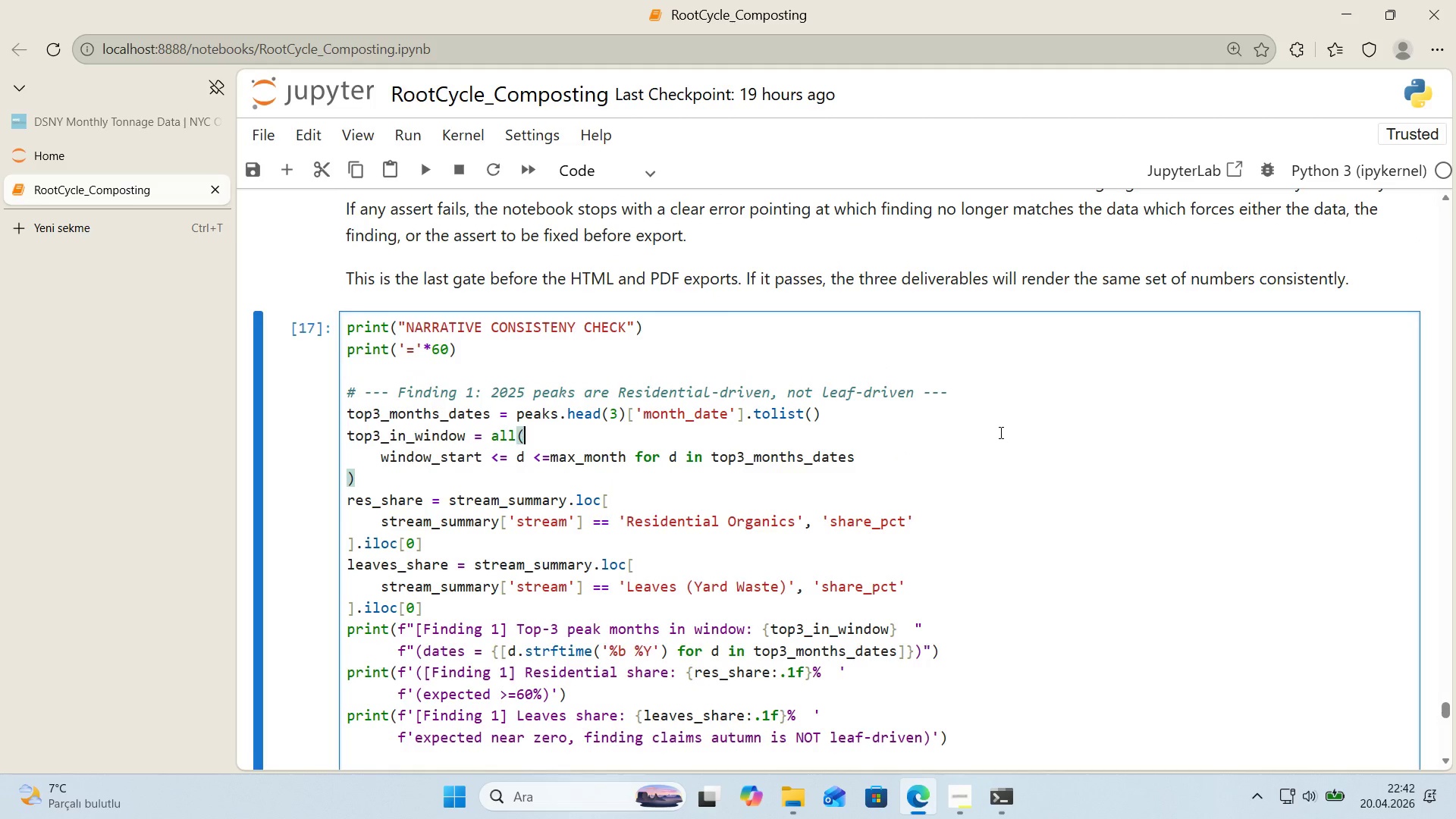 
key(Control+F)
 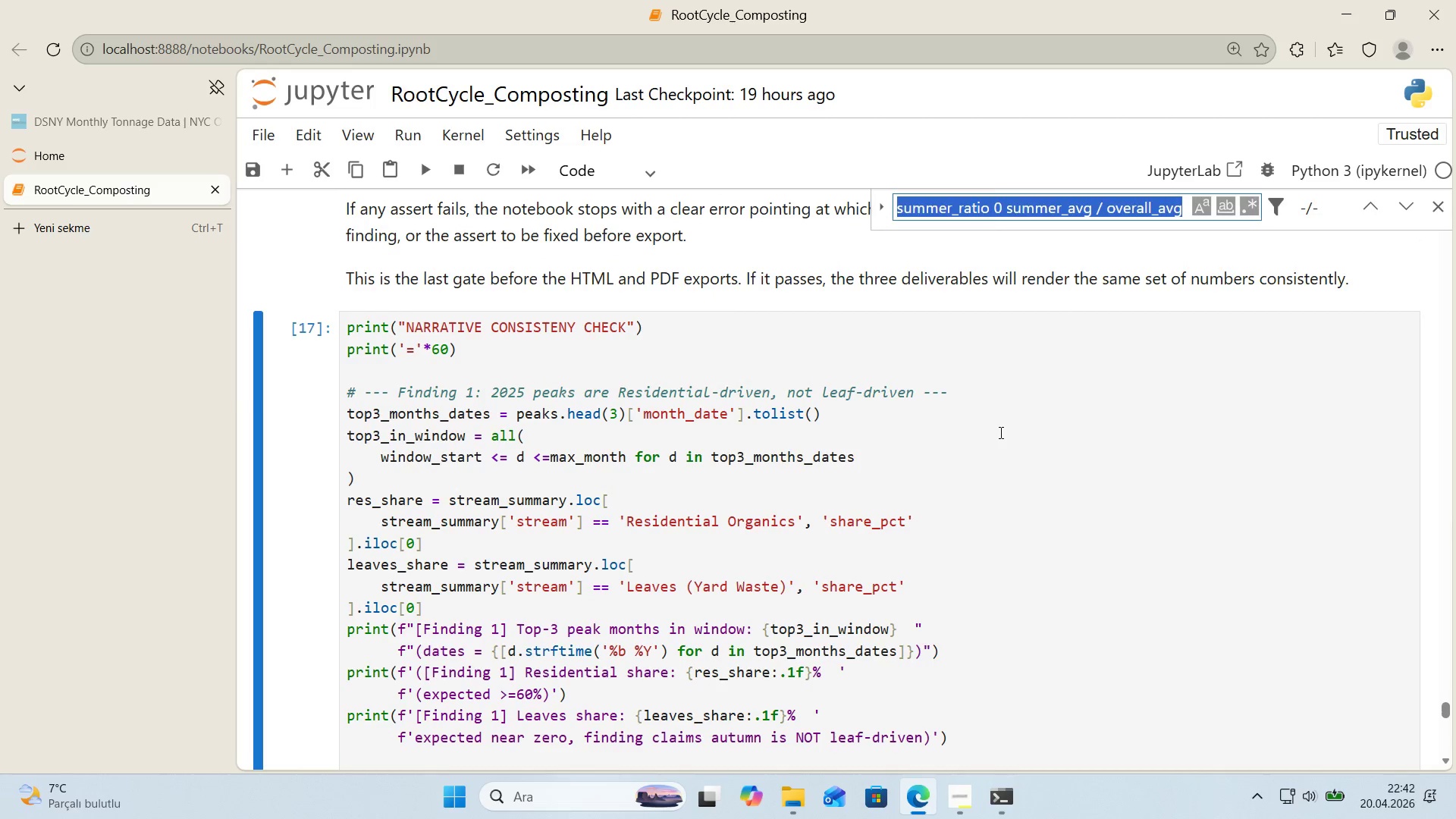 
type(.loc)
 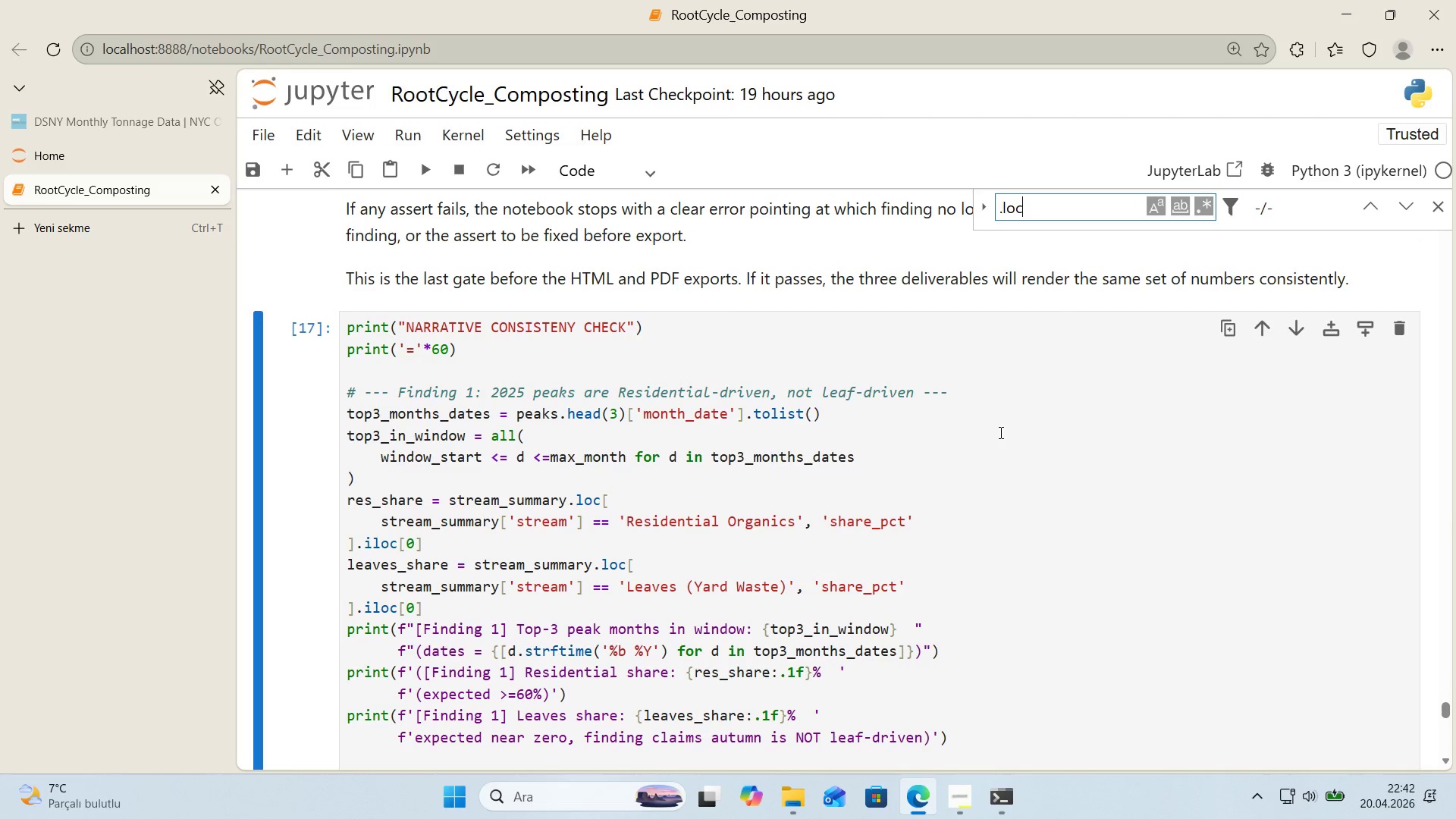 
key(Enter)
 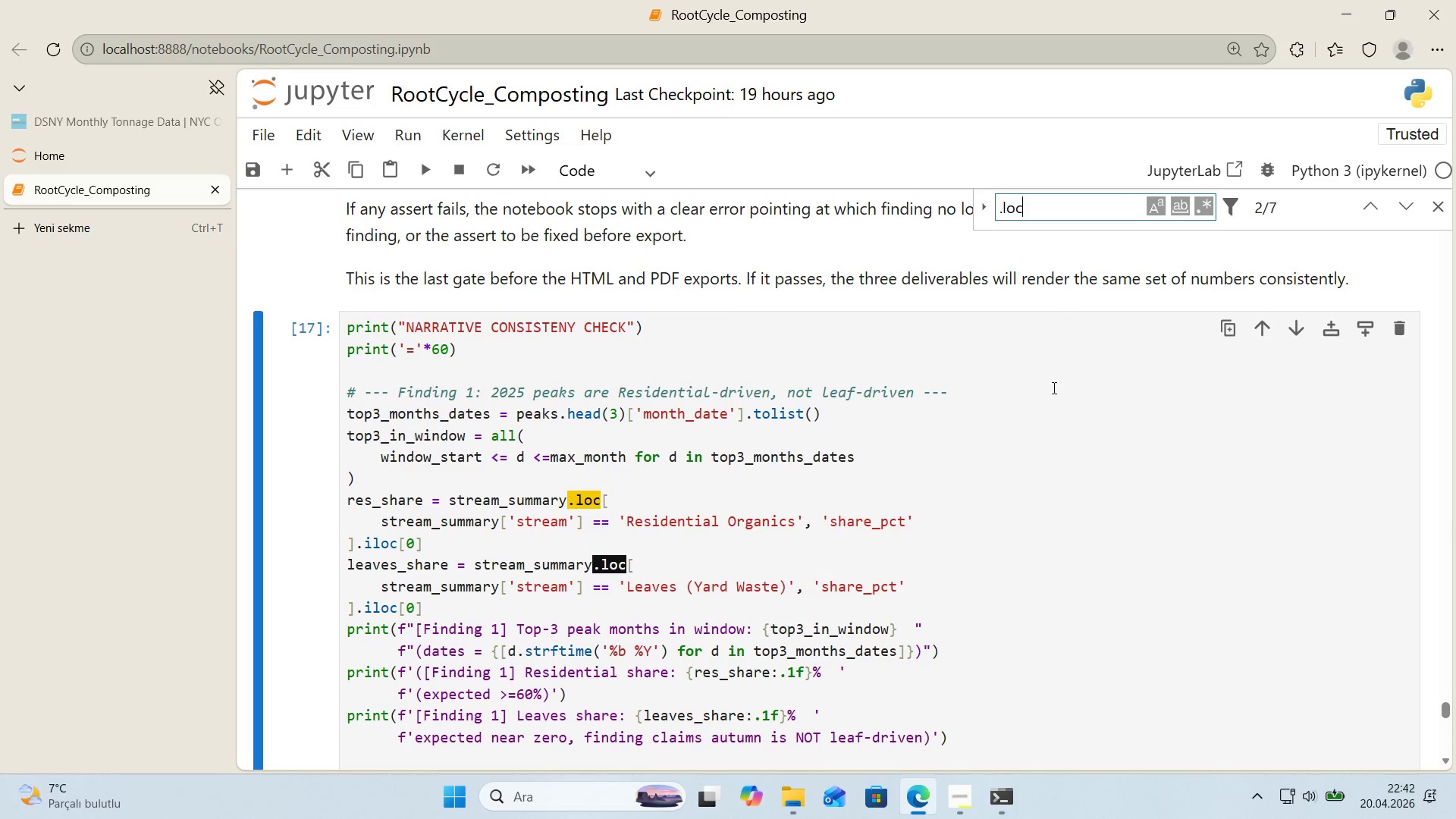 
scroll: coordinate [1053, 388], scroll_direction: down, amount: 1.0
 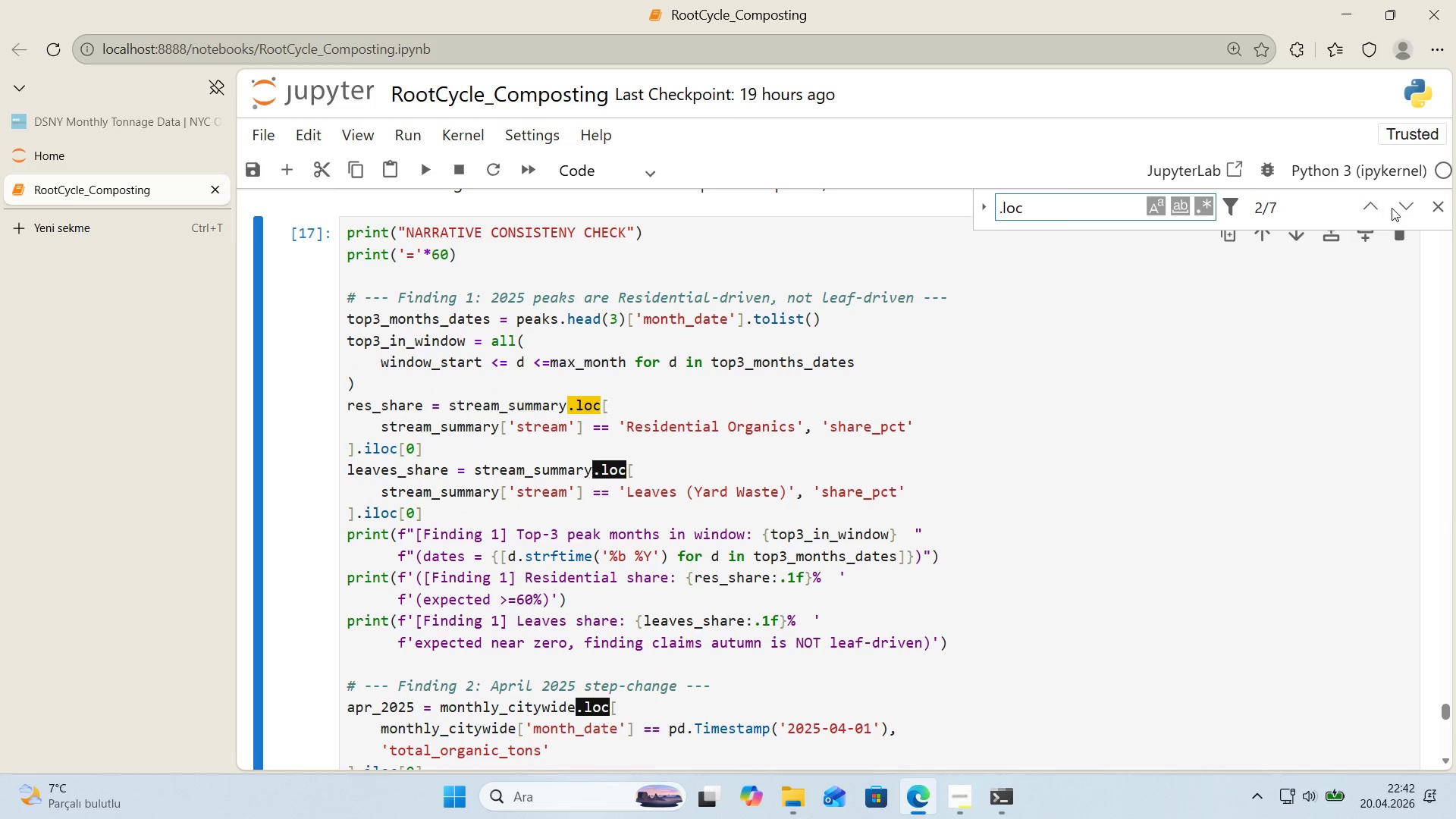 
left_click([1370, 214])
 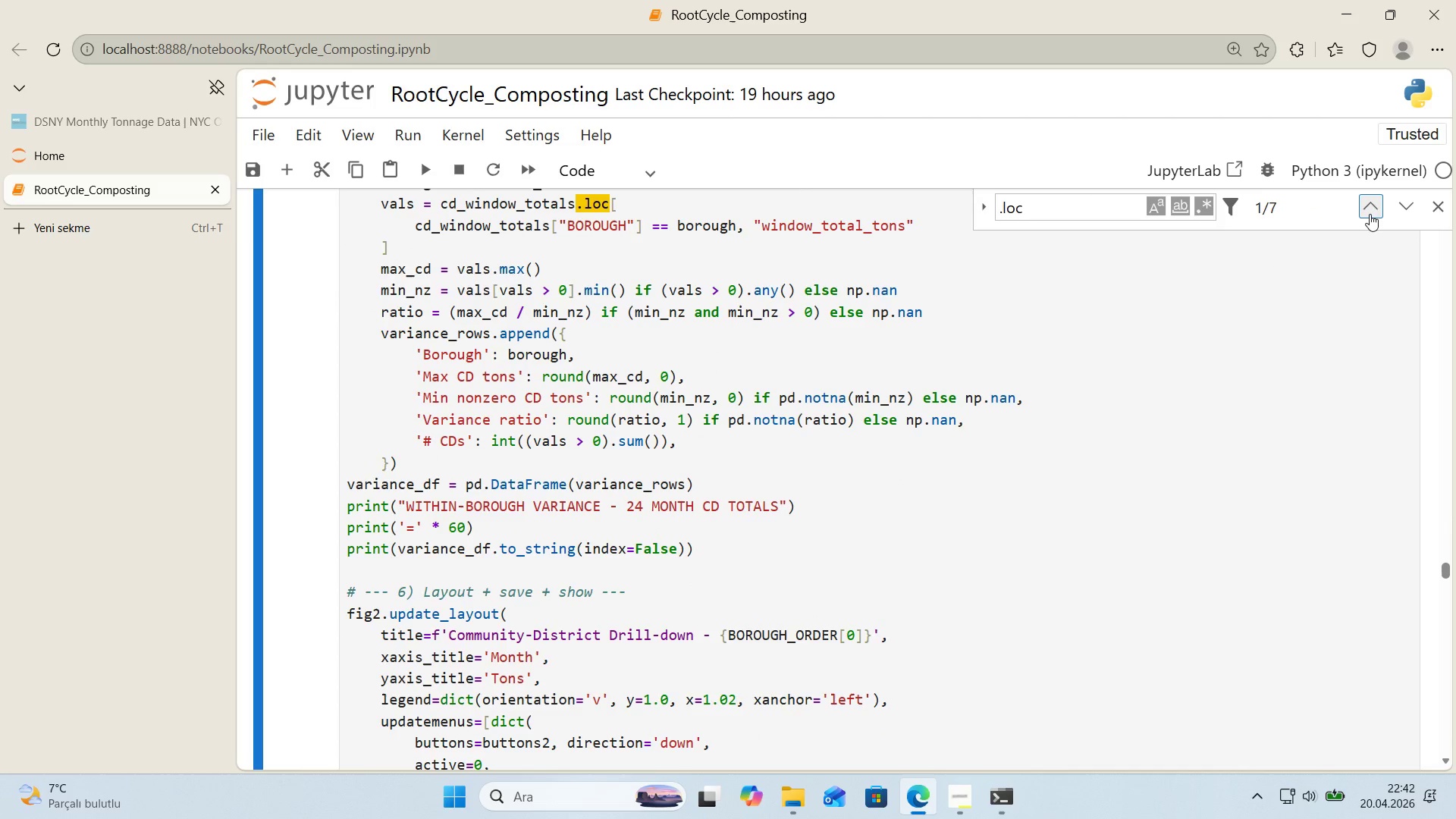 
left_click([1370, 214])
 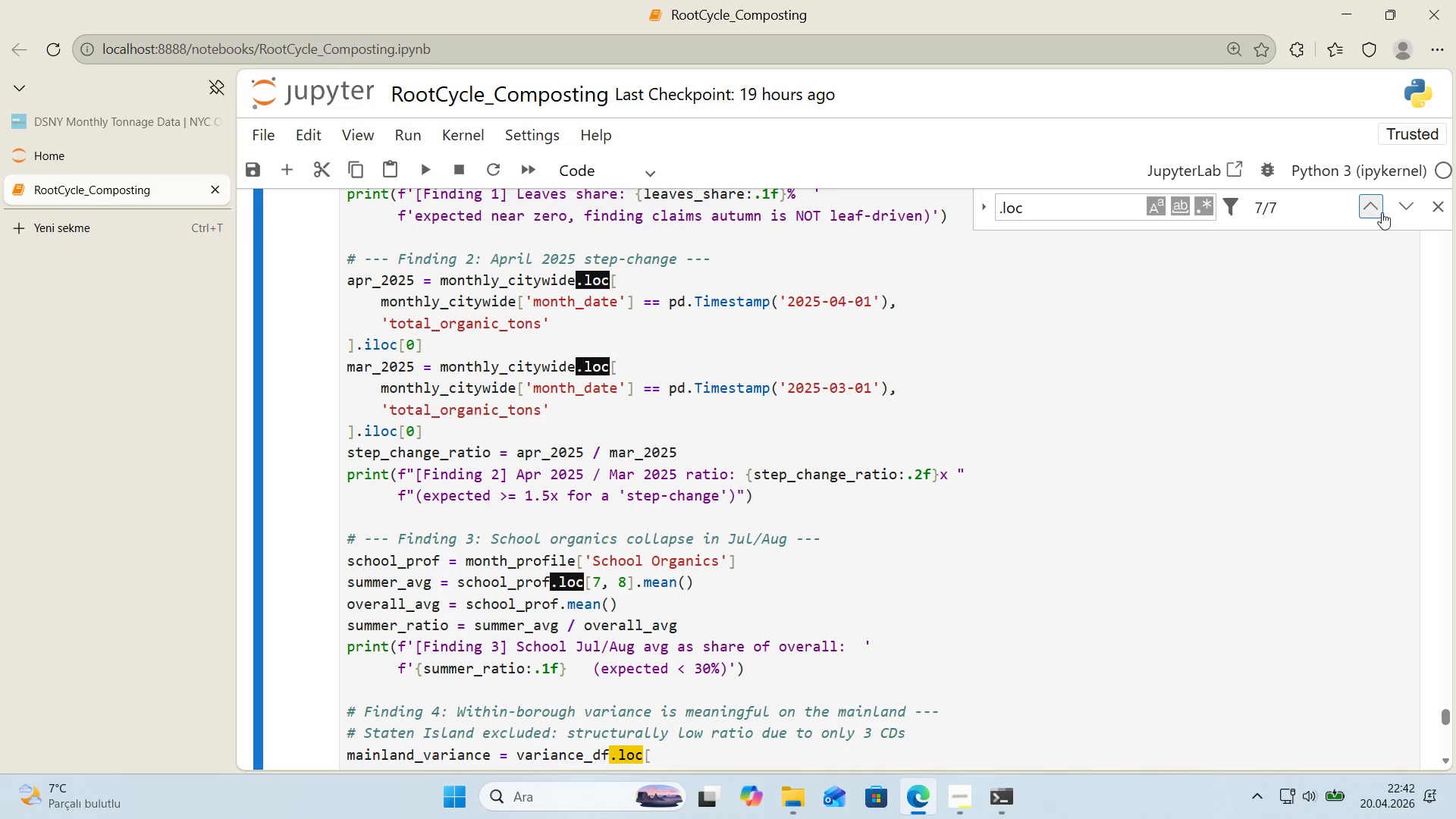 
left_click([1441, 214])
 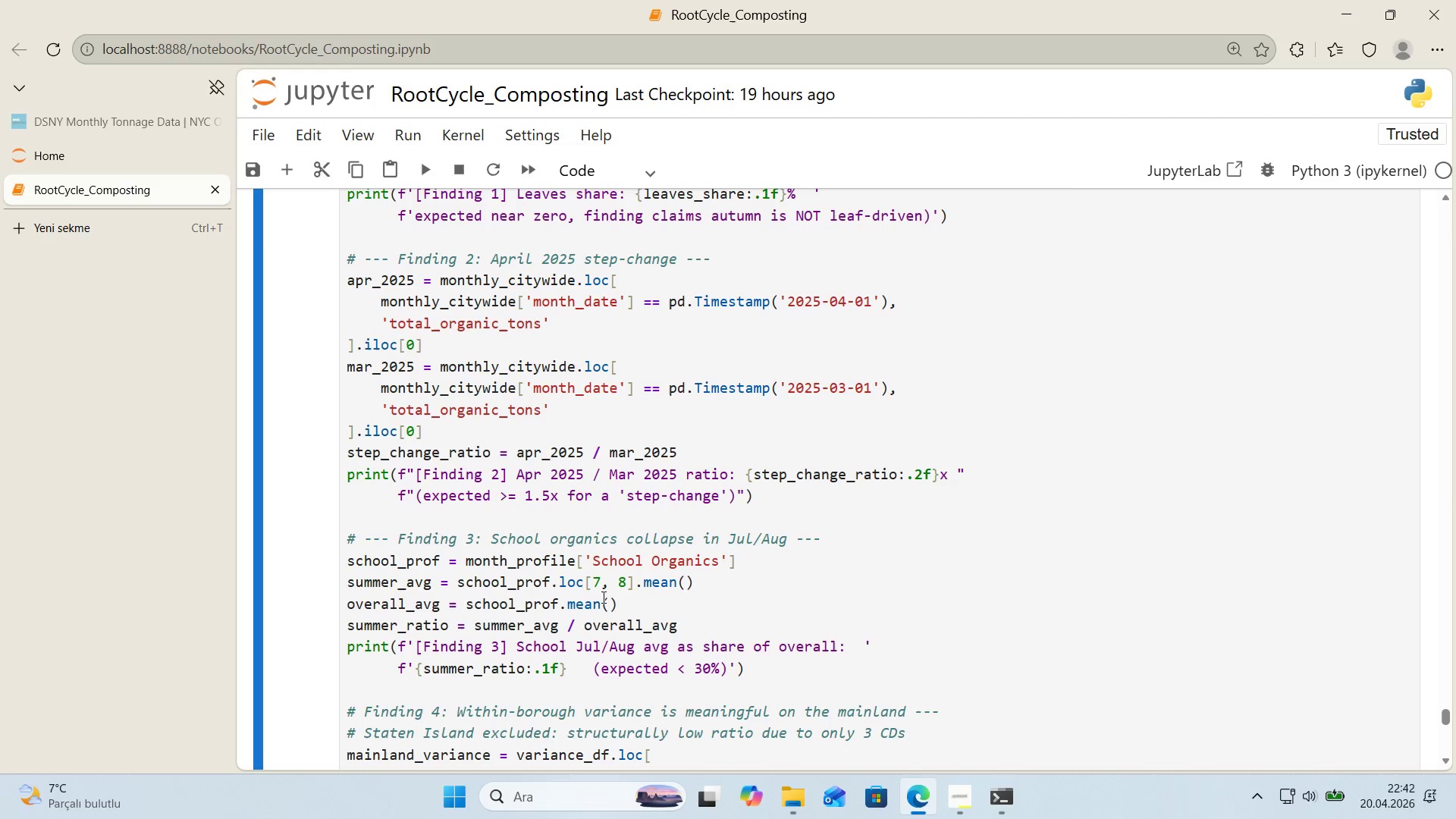 
left_click([586, 583])
 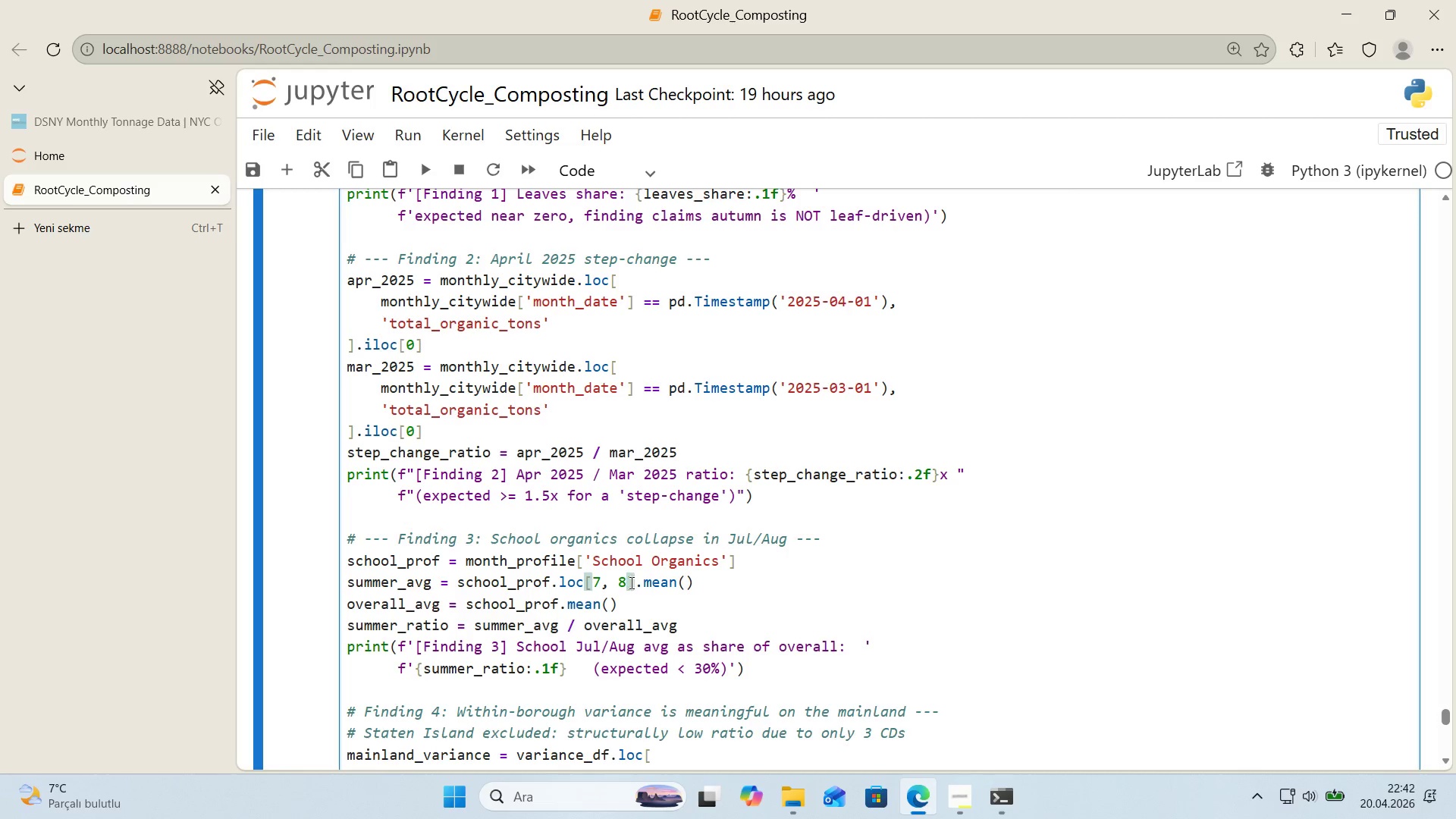 
key(Alt+Control+8)
 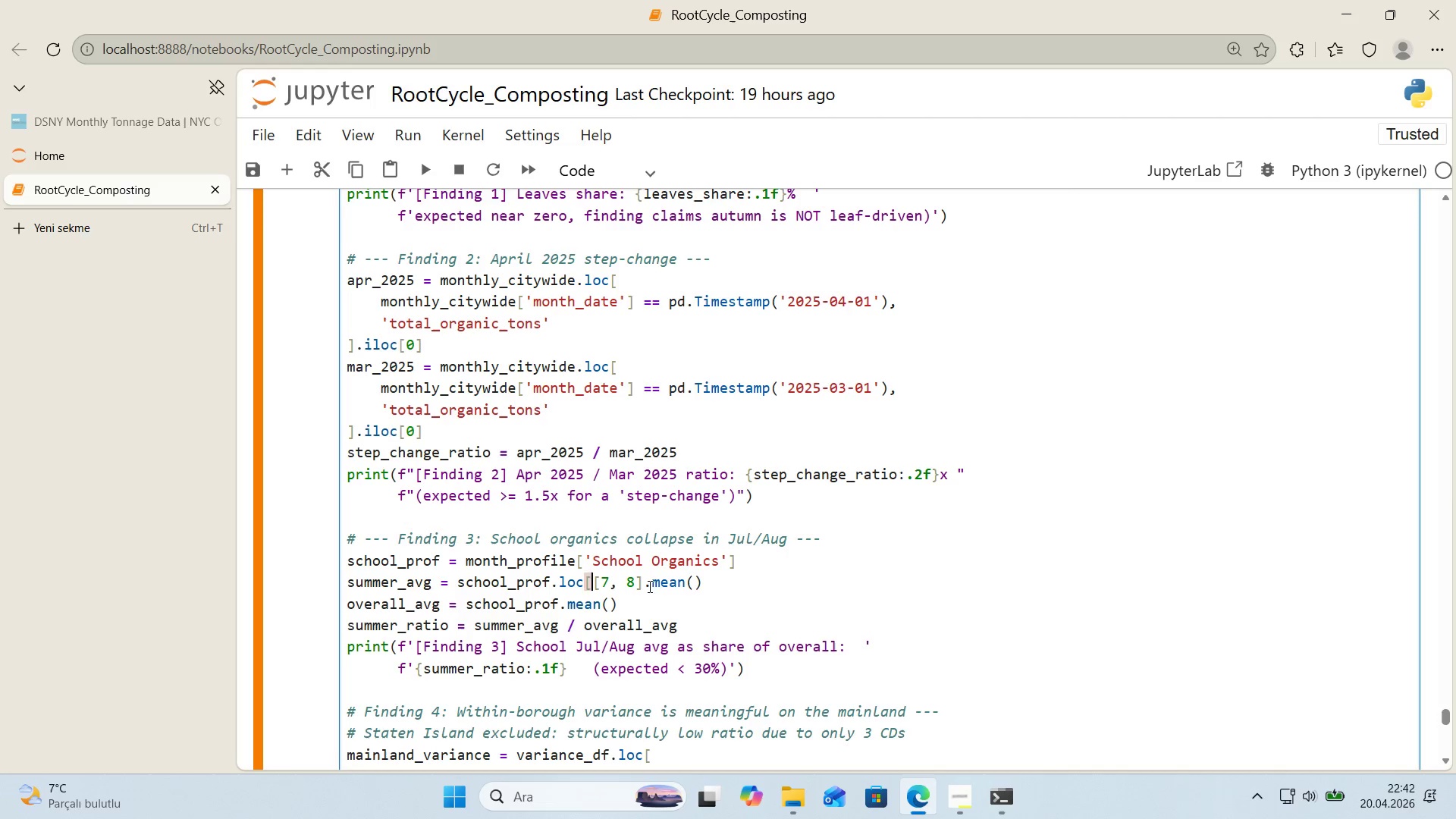 
left_click([645, 587])
 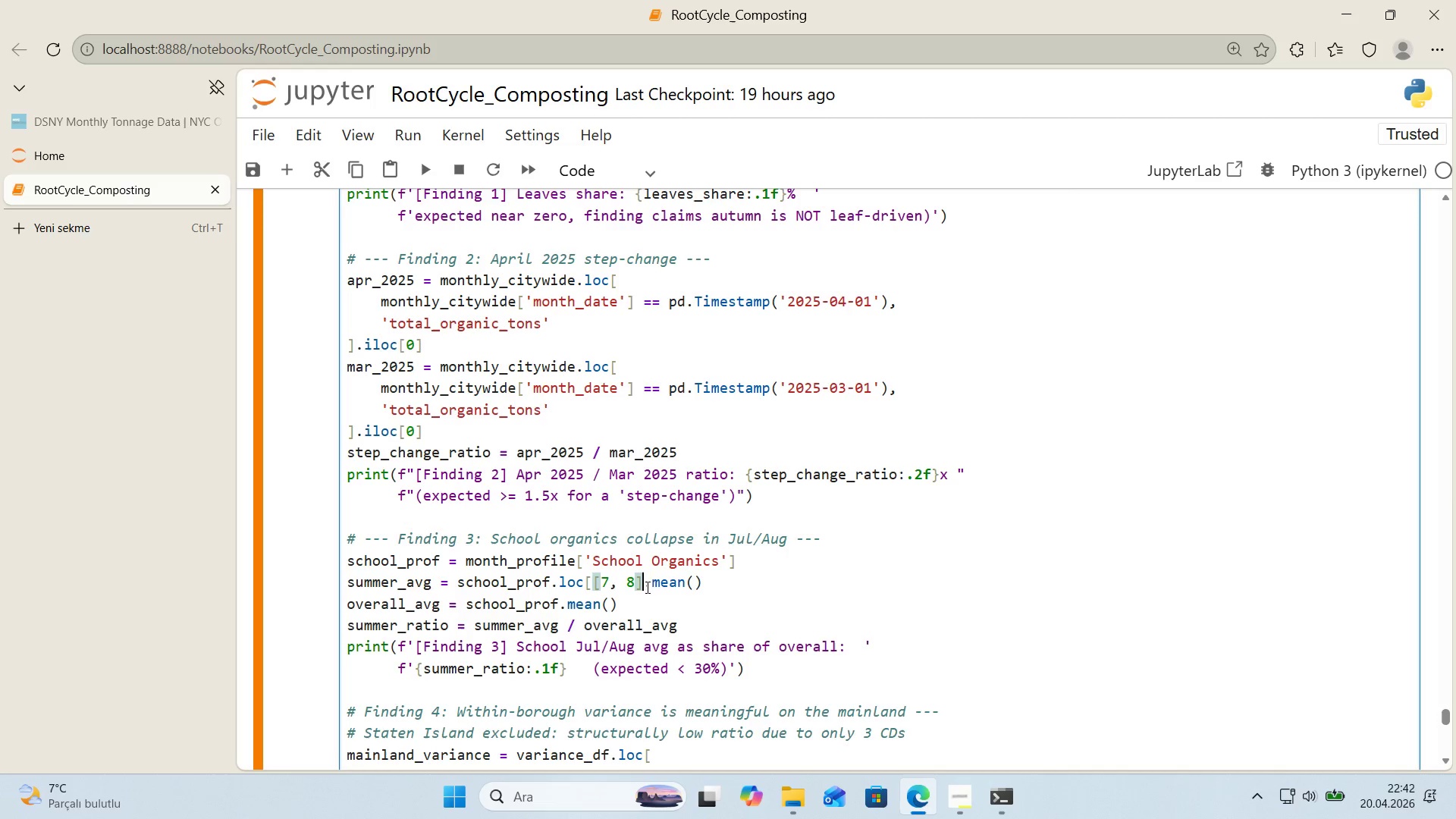 
key(Alt+Control+9)
 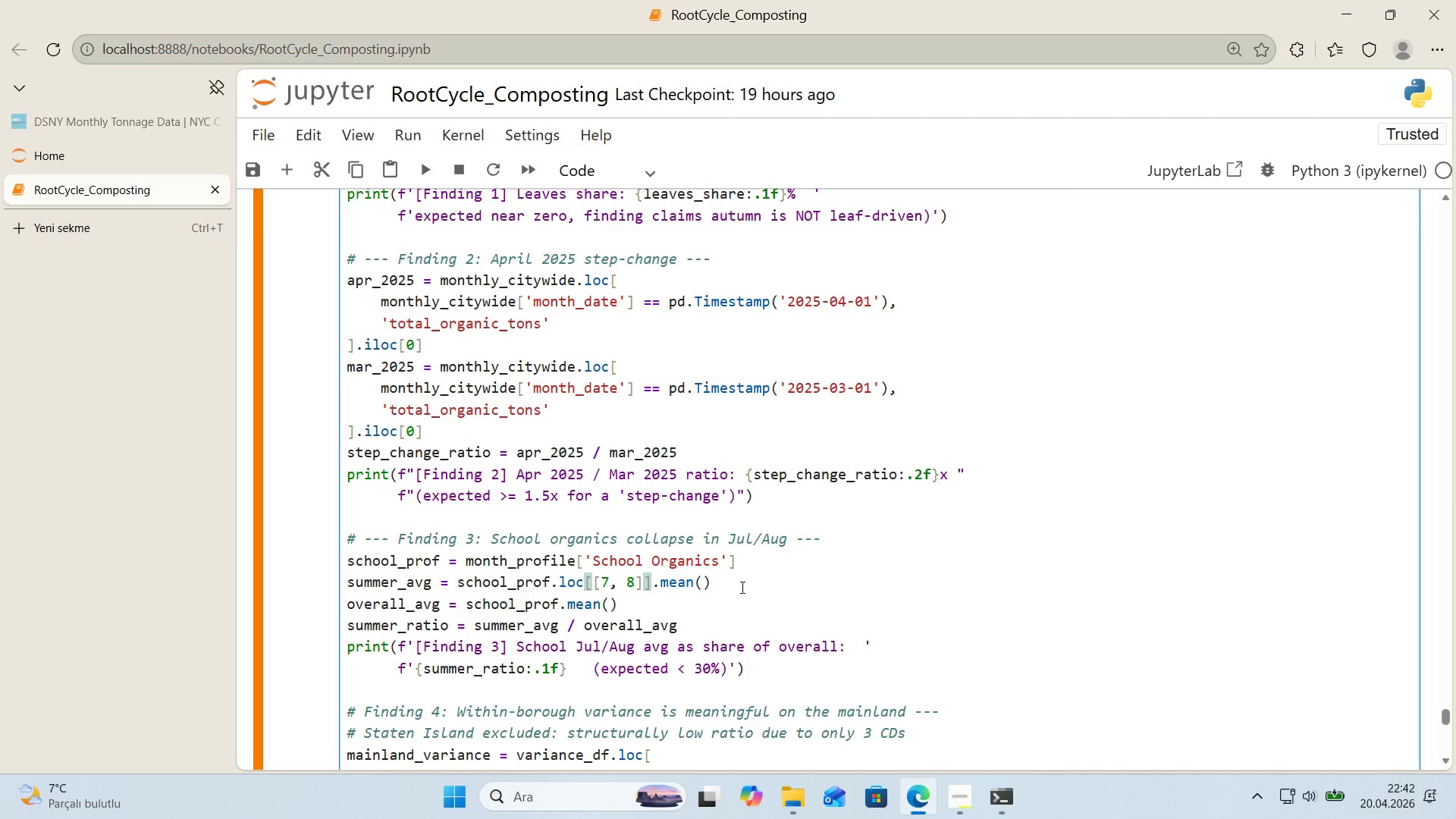 
scroll: coordinate [741, 587], scroll_direction: down, amount: 1.0
 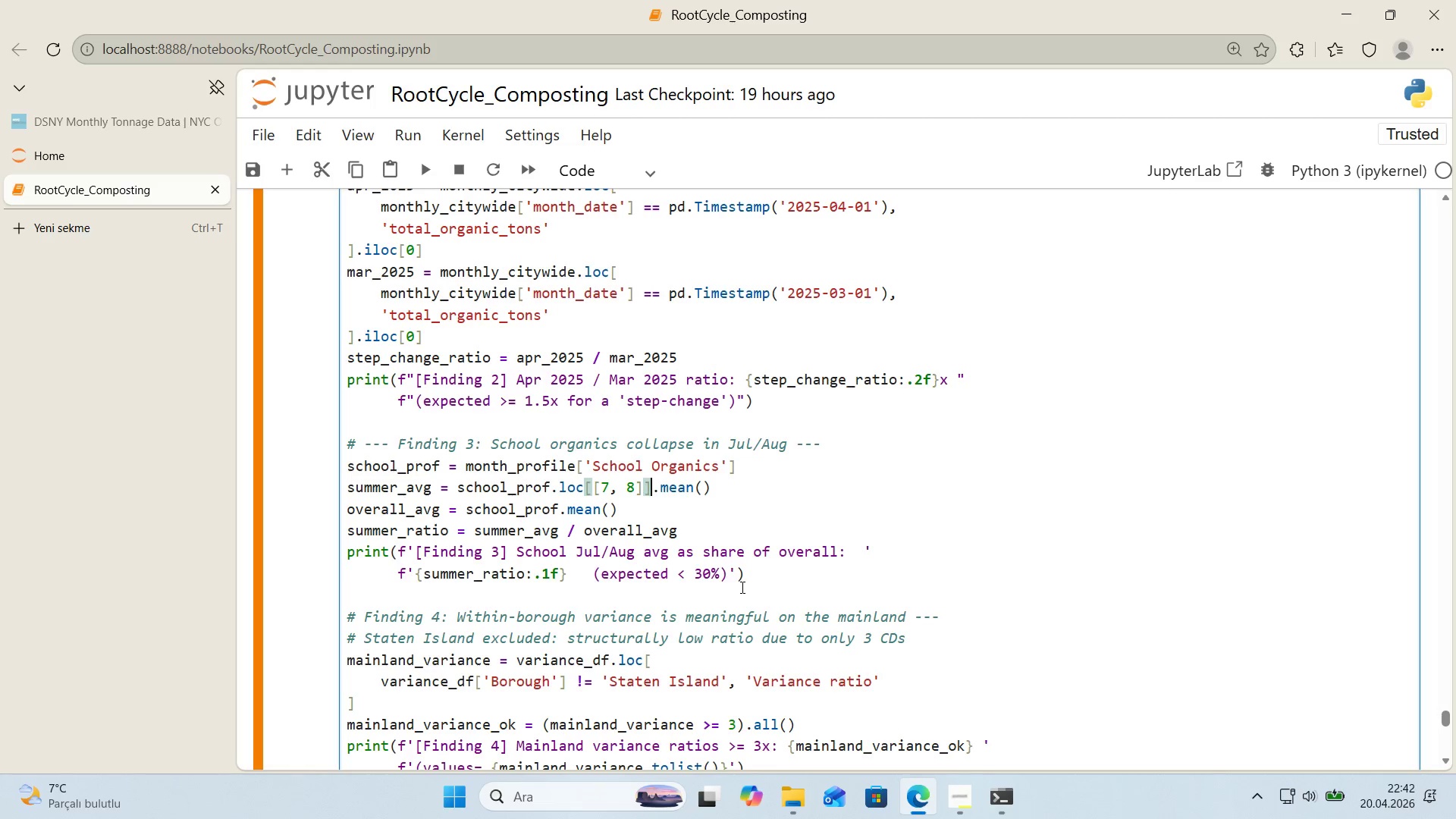 
wait(9.09)
 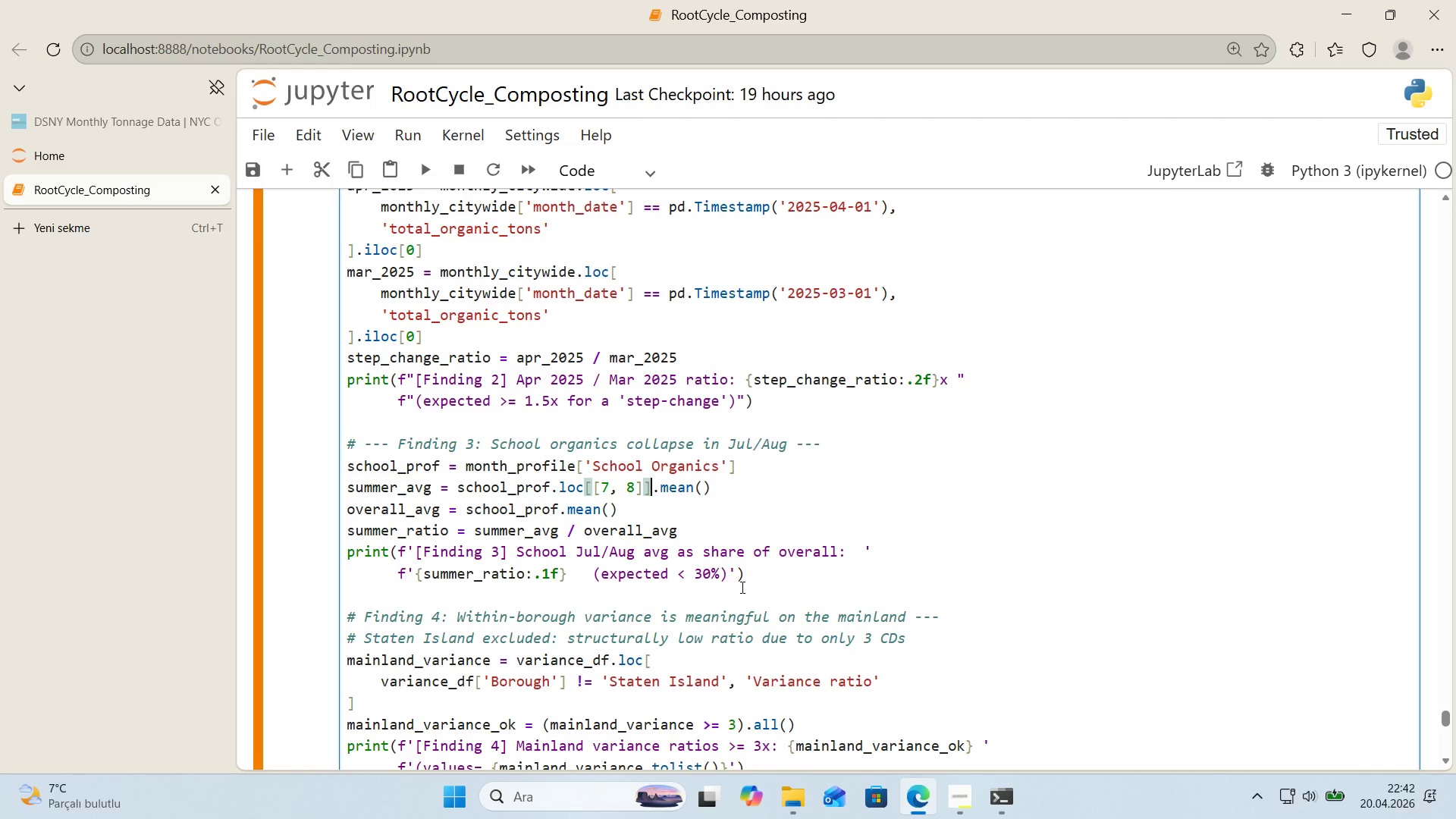 
key(Shift+Enter)
 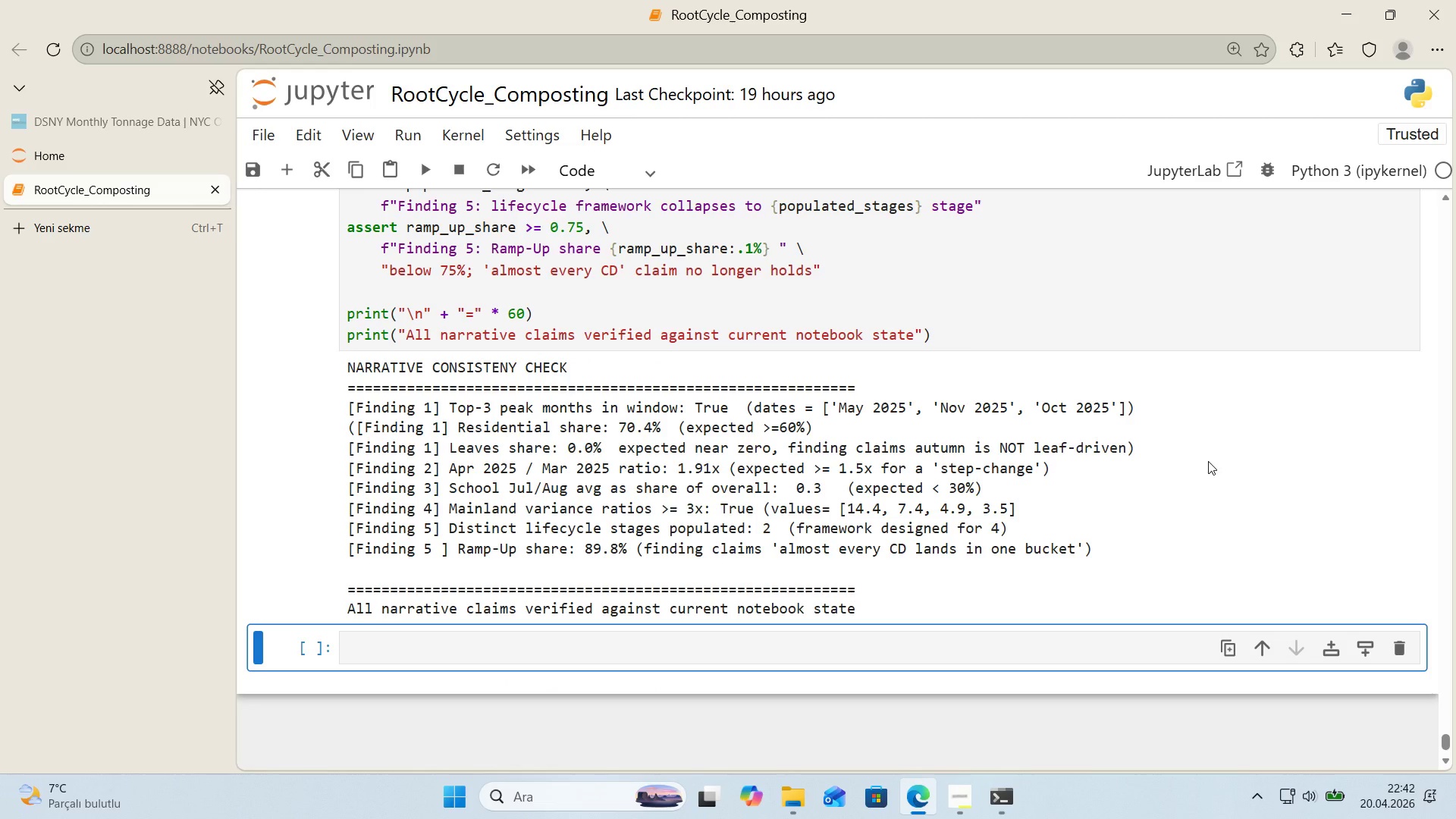 
wait(23.33)
 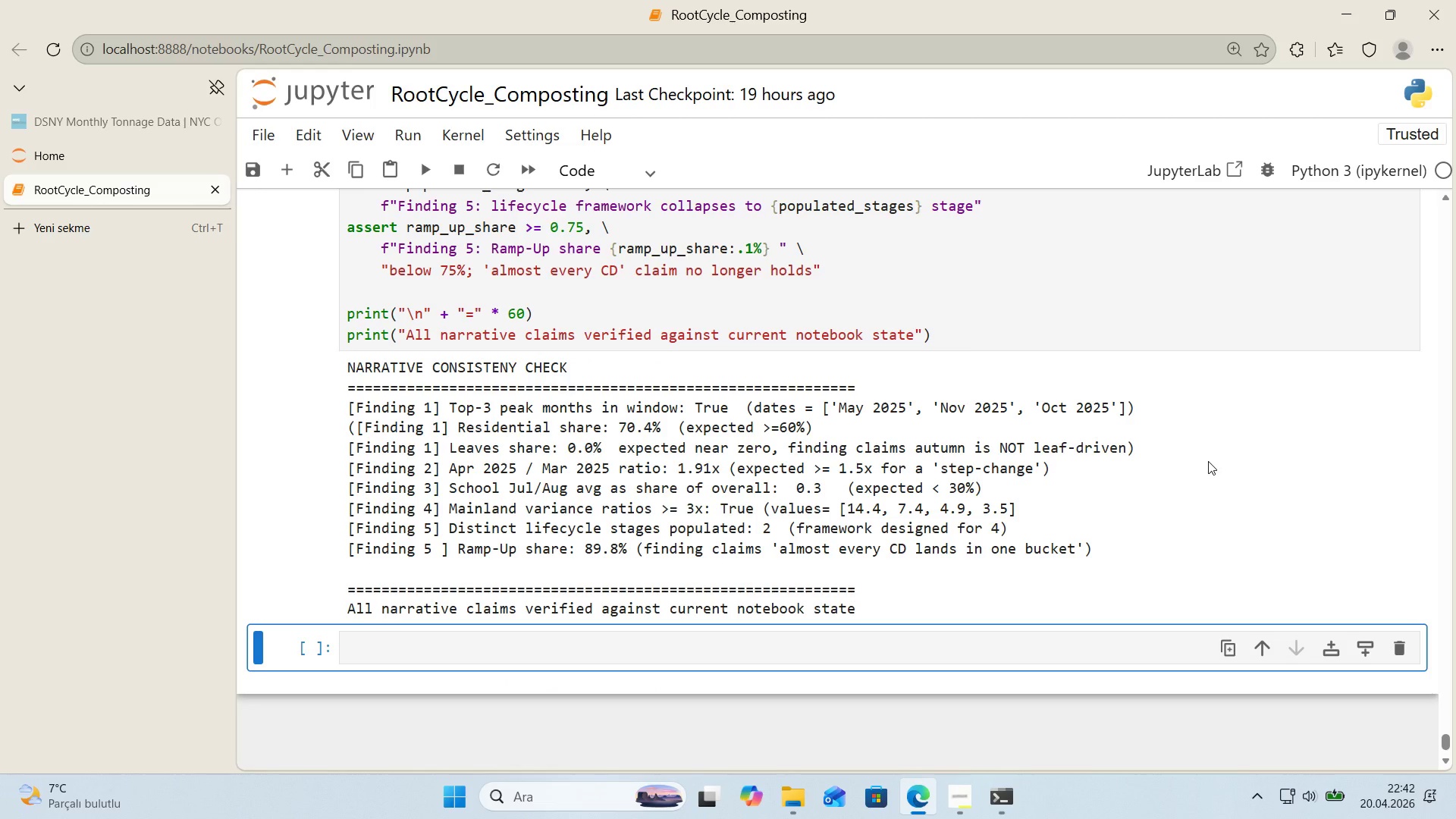 
scroll: coordinate [1103, 457], scroll_direction: up, amount: 18.0
 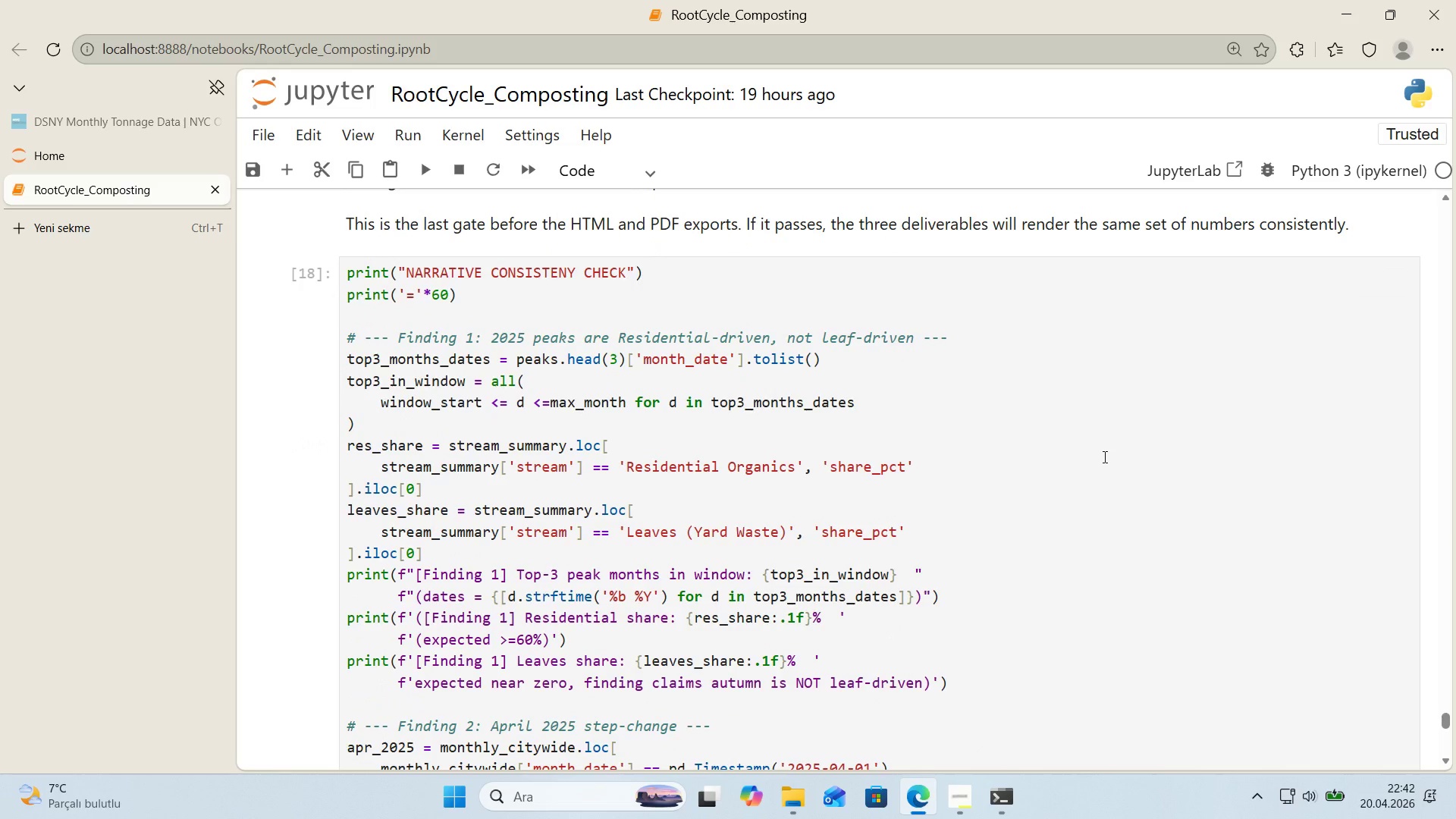 
scroll: coordinate [1103, 457], scroll_direction: none, amount: 0.0
 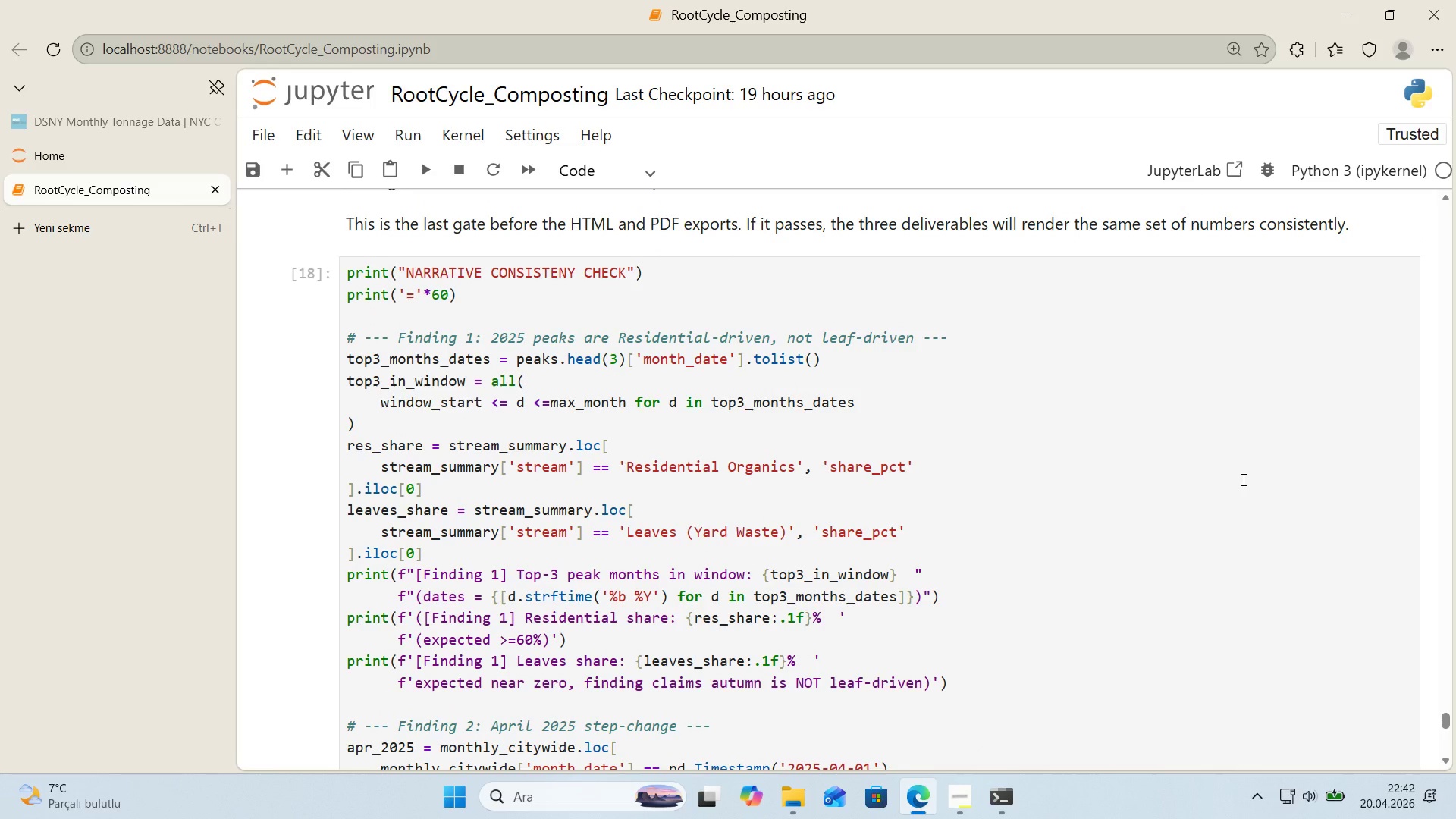 
wait(9.51)
 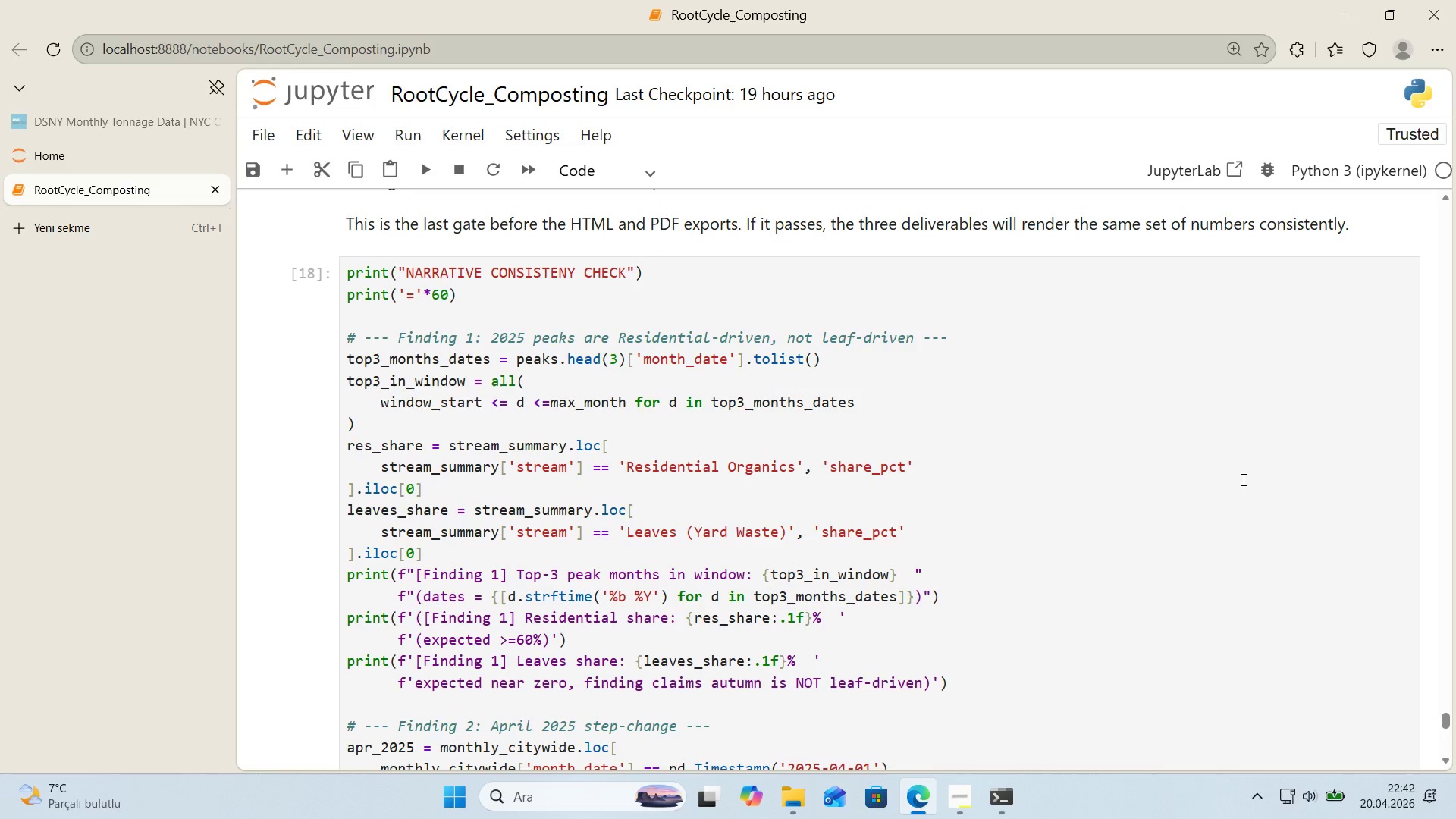 
scroll: coordinate [1254, 479], scroll_direction: down, amount: 6.0
 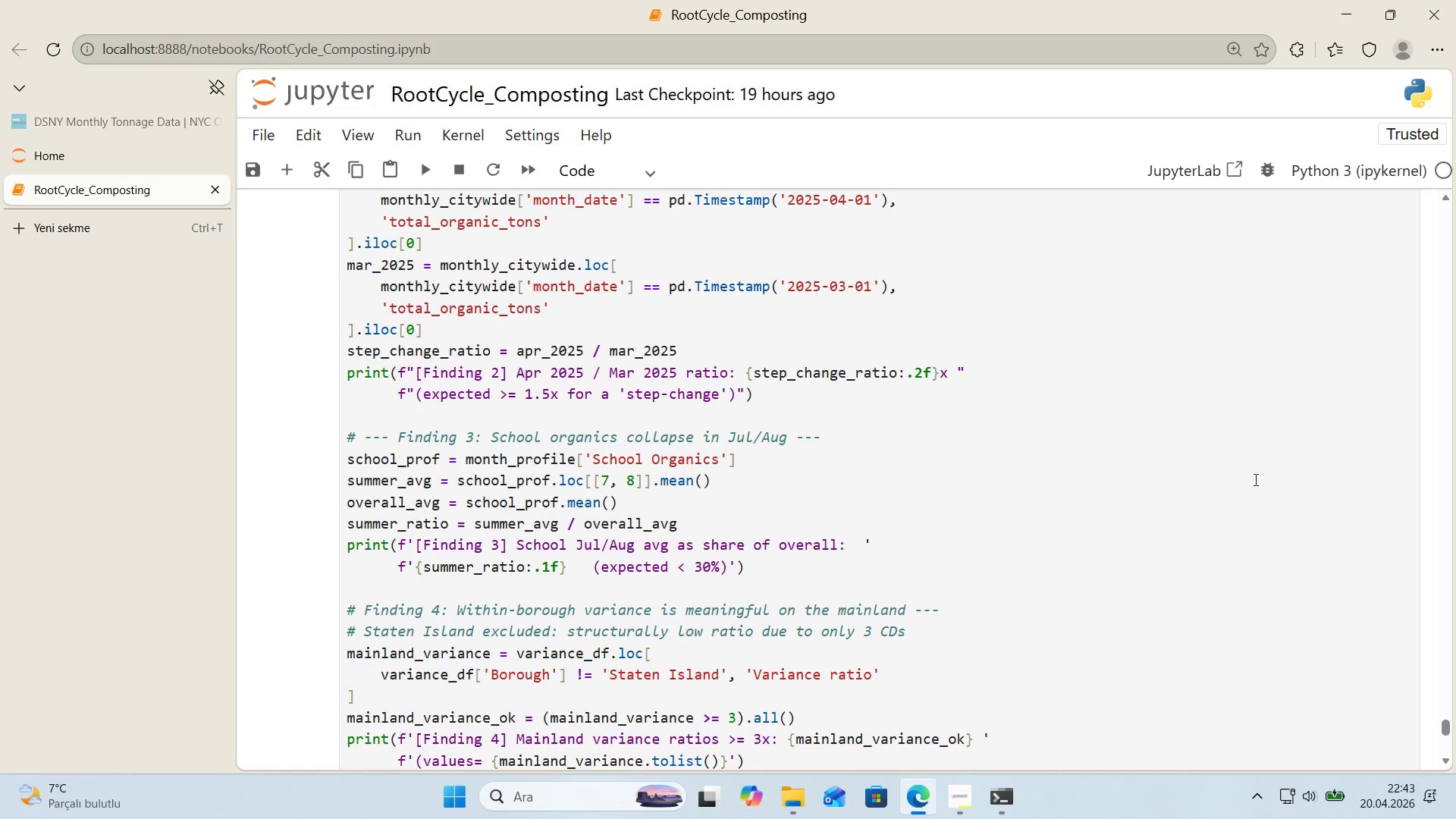 
wait(11.4)
 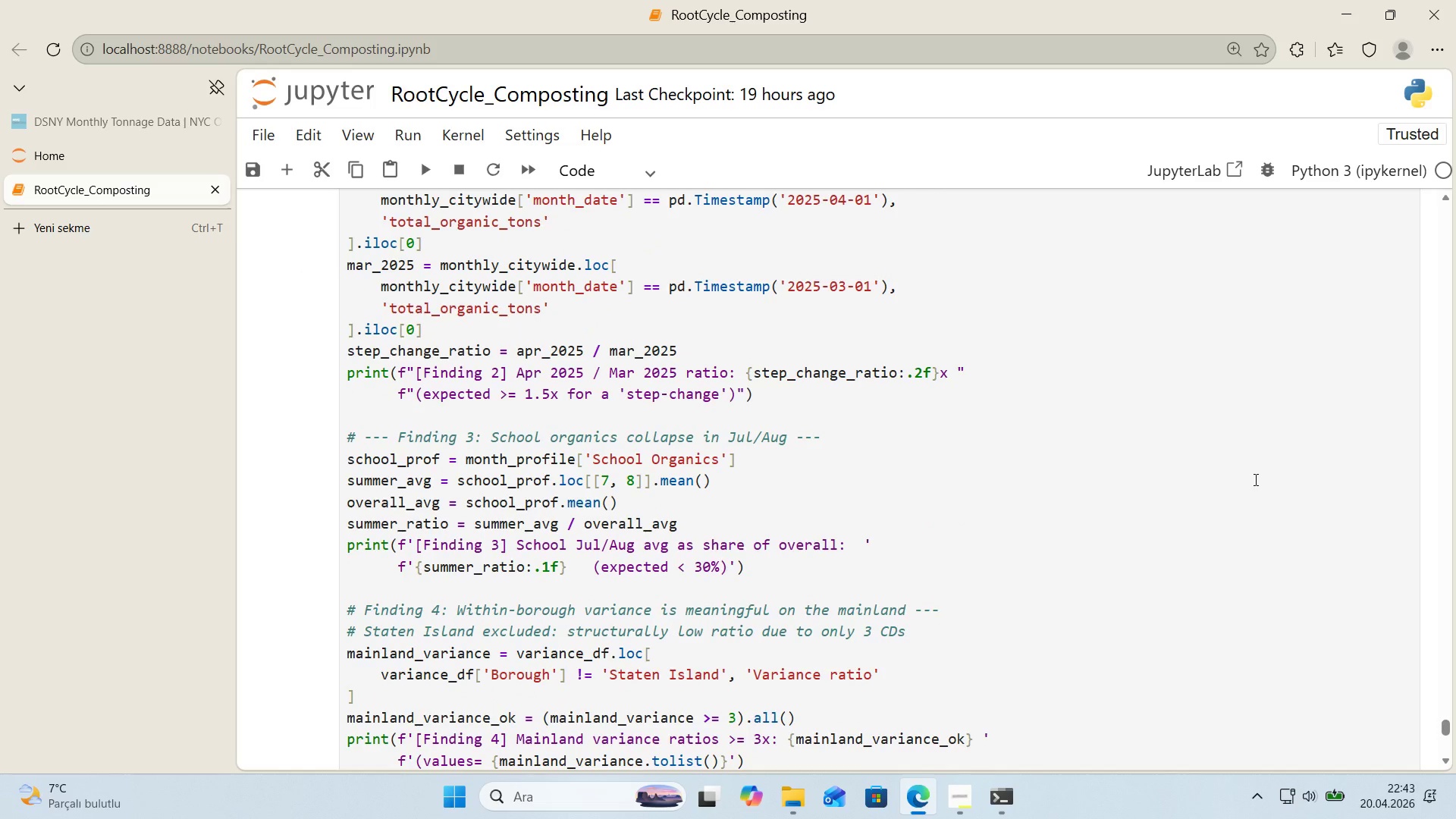 
scroll: coordinate [1260, 478], scroll_direction: down, amount: 6.0
 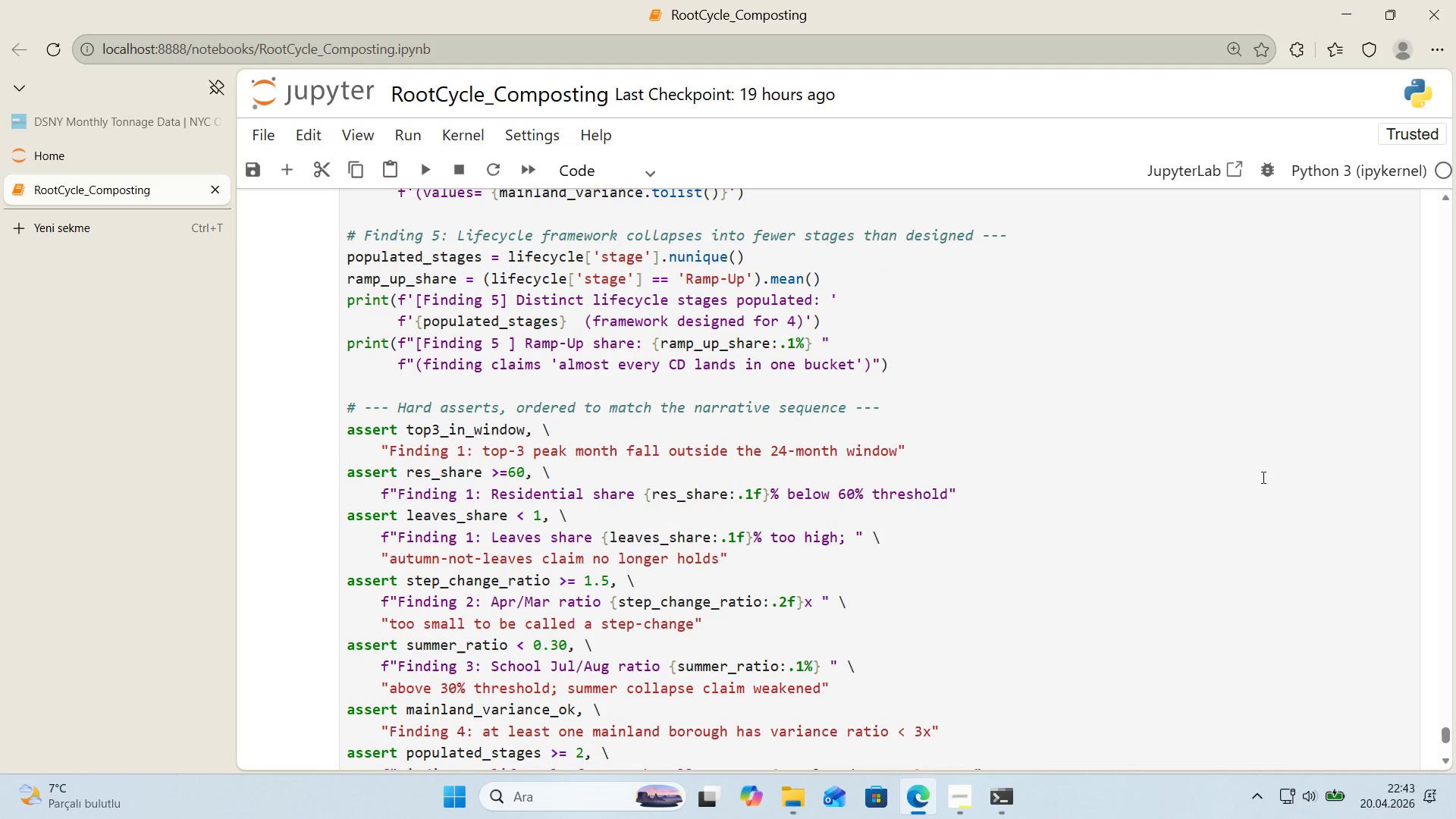 
wait(9.62)
 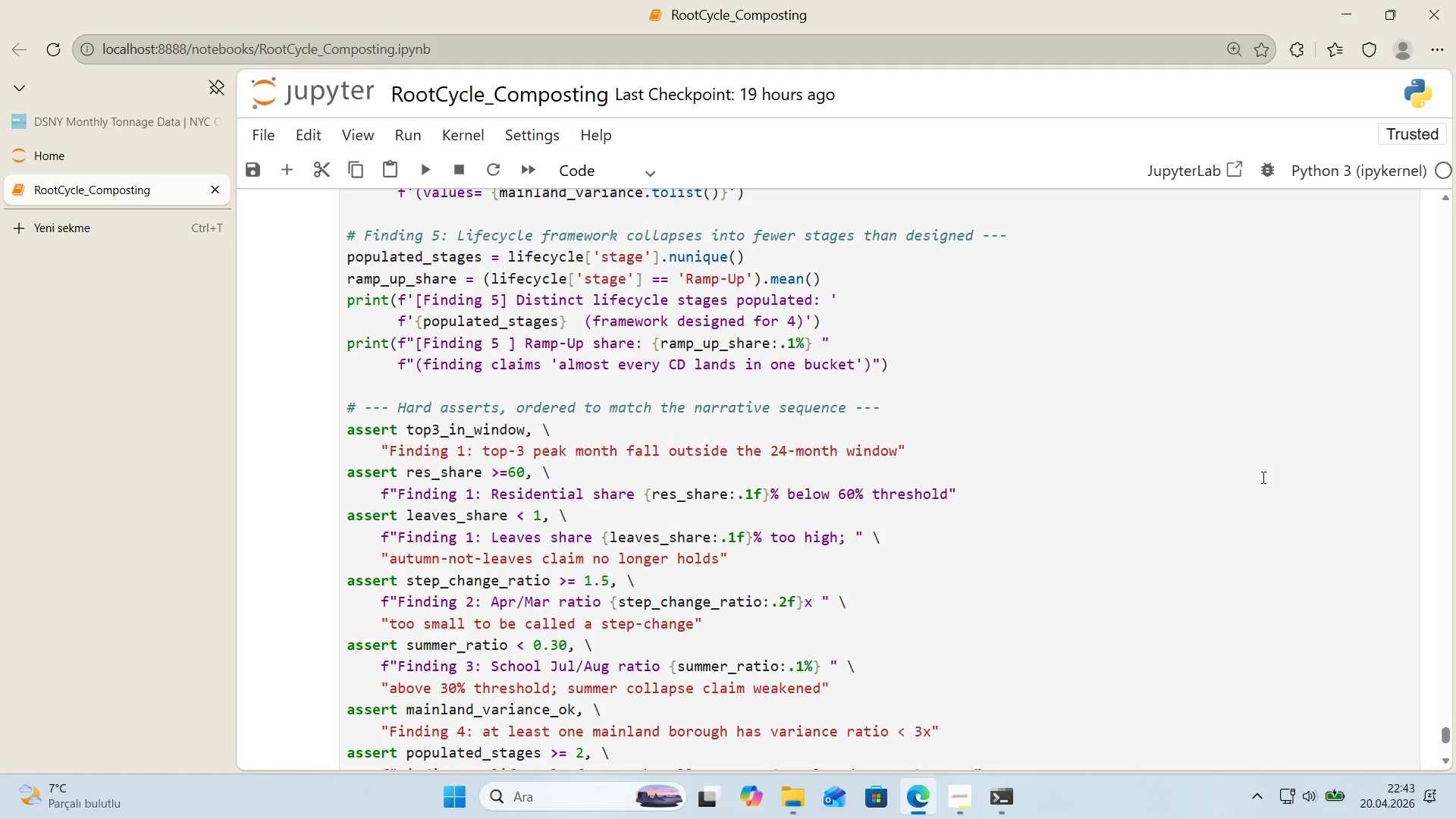 
scroll: coordinate [1278, 474], scroll_direction: down, amount: 3.0
 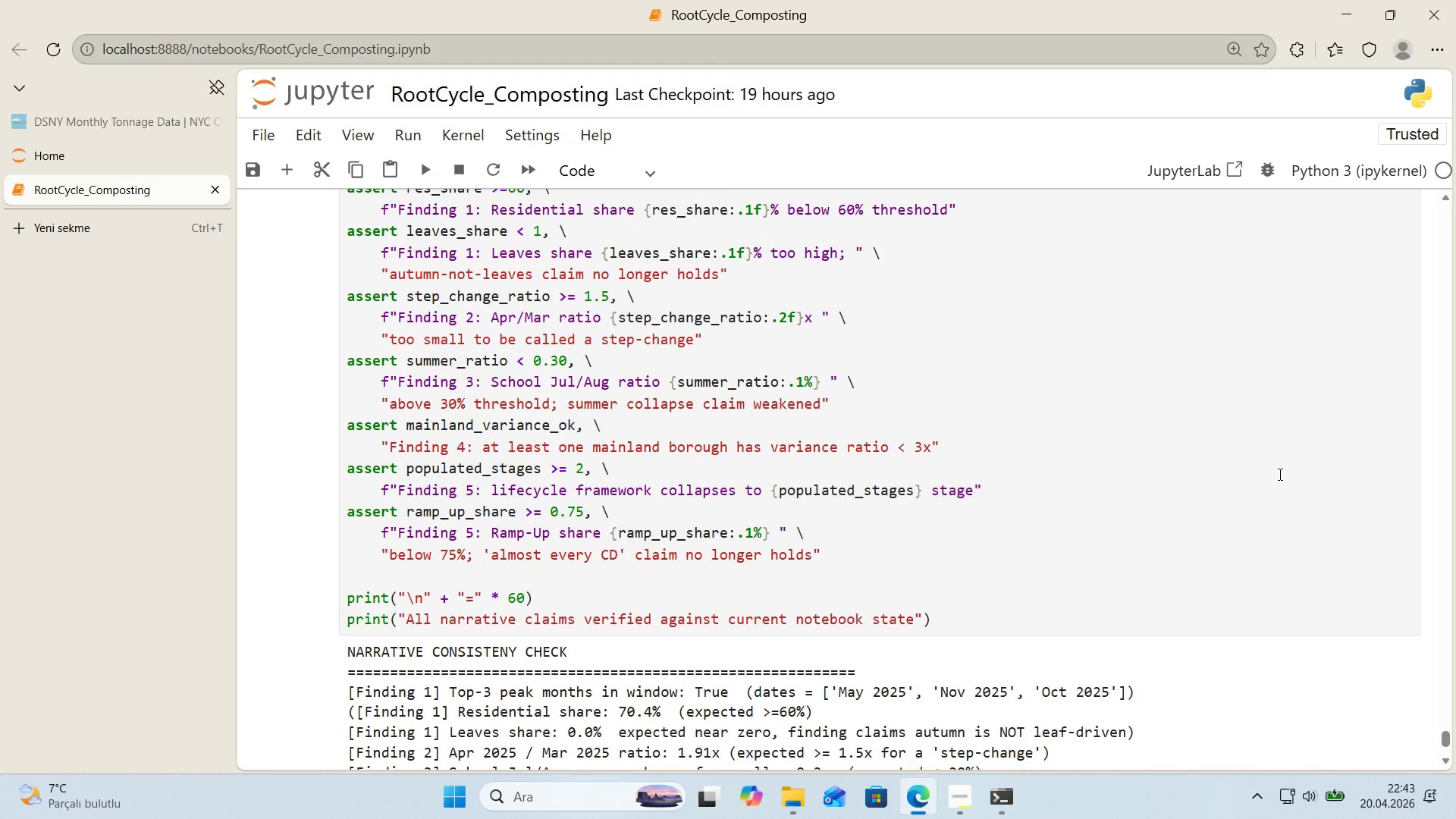 
wait(8.11)
 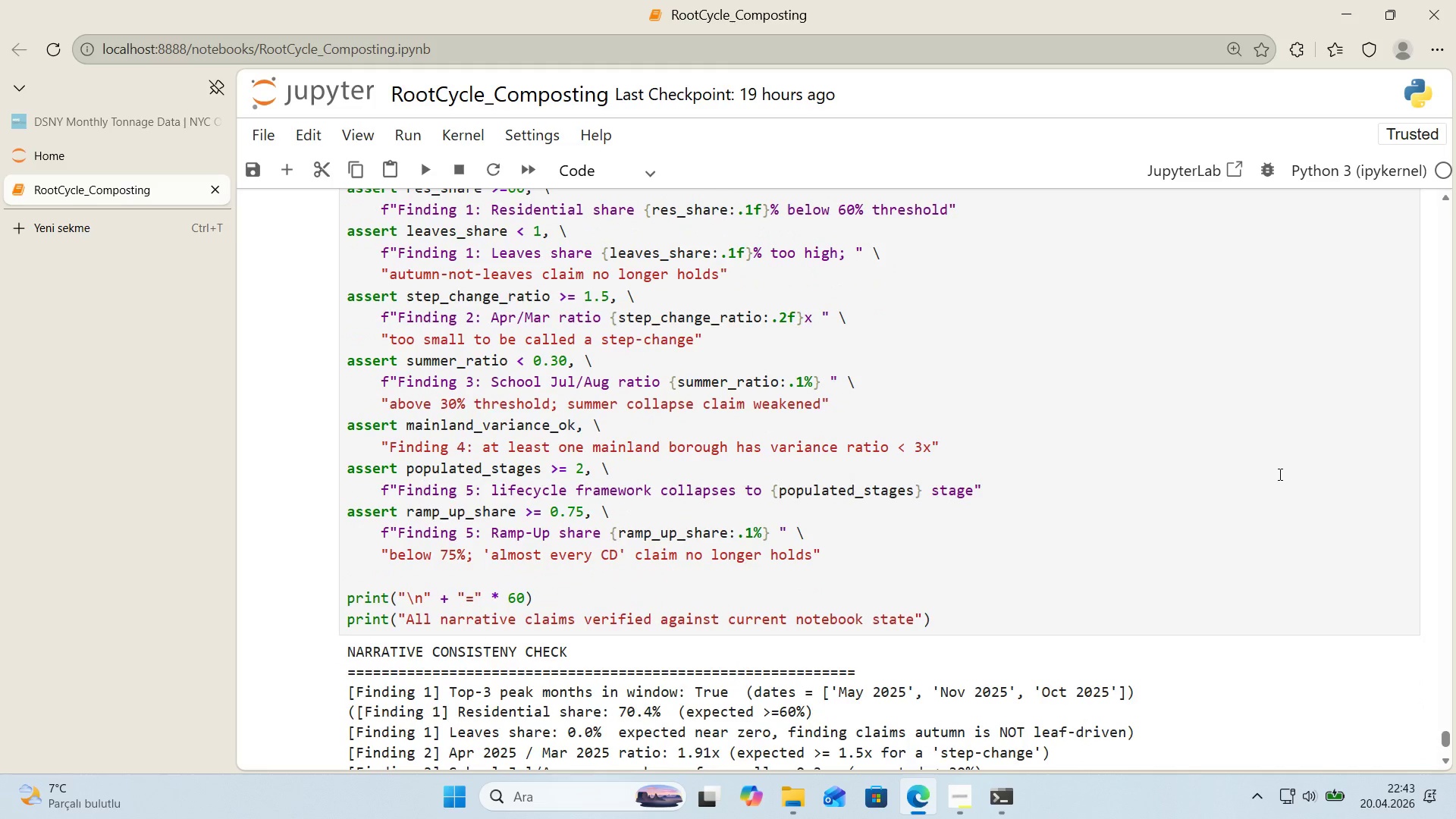 
scroll: coordinate [1310, 469], scroll_direction: down, amount: 2.0
 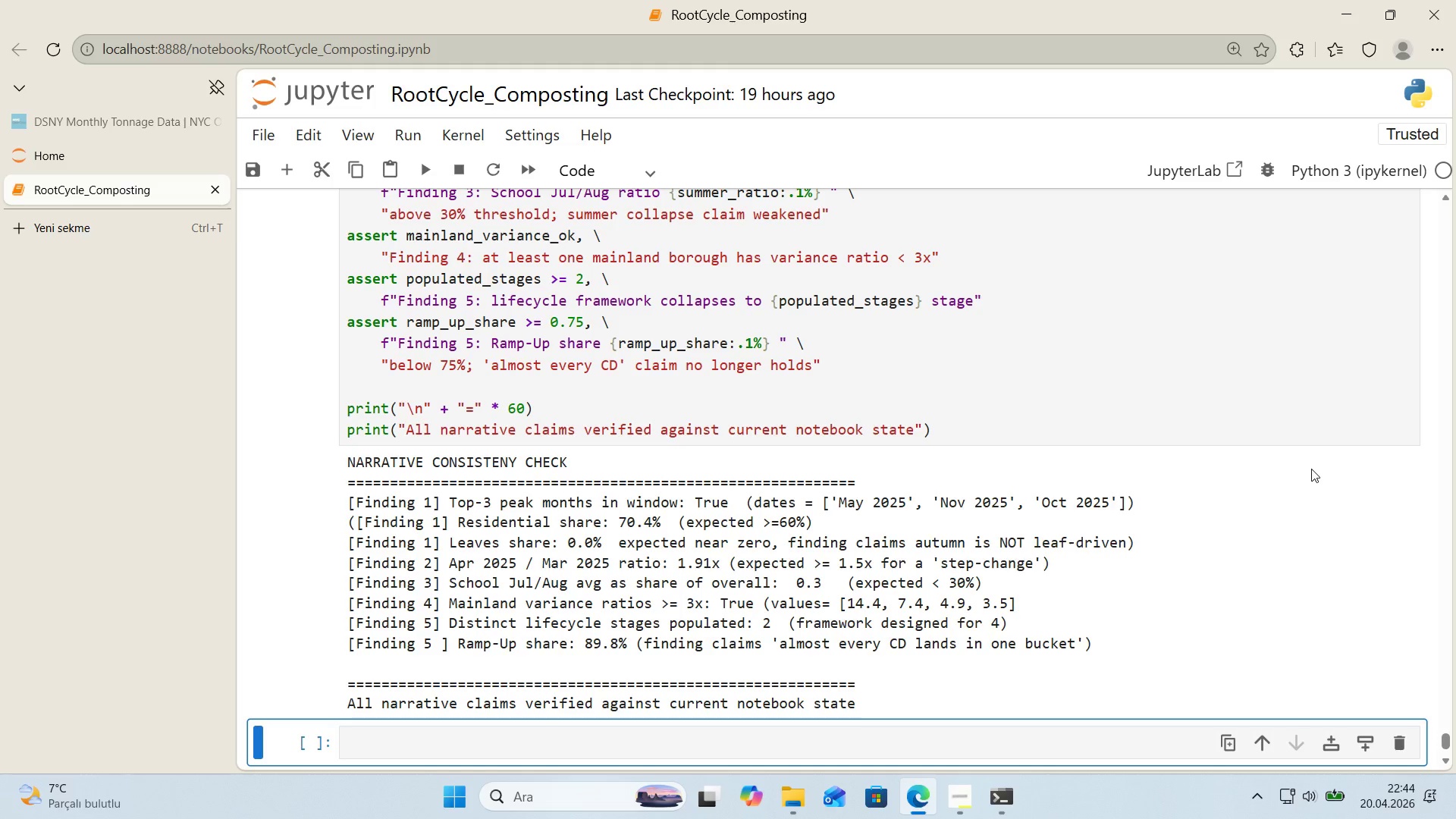 
wait(33.98)
 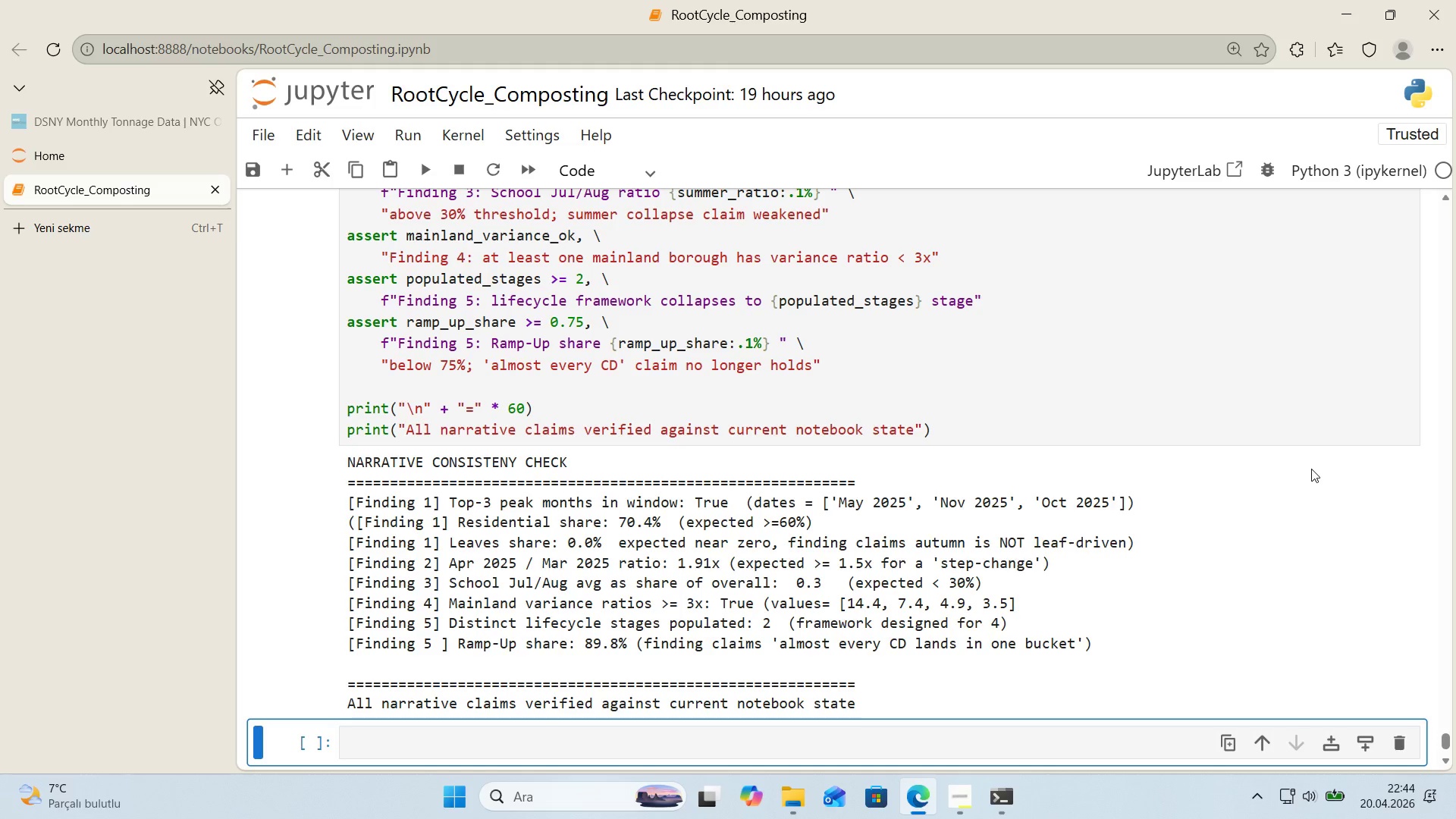 
left_click([1396, 745])
 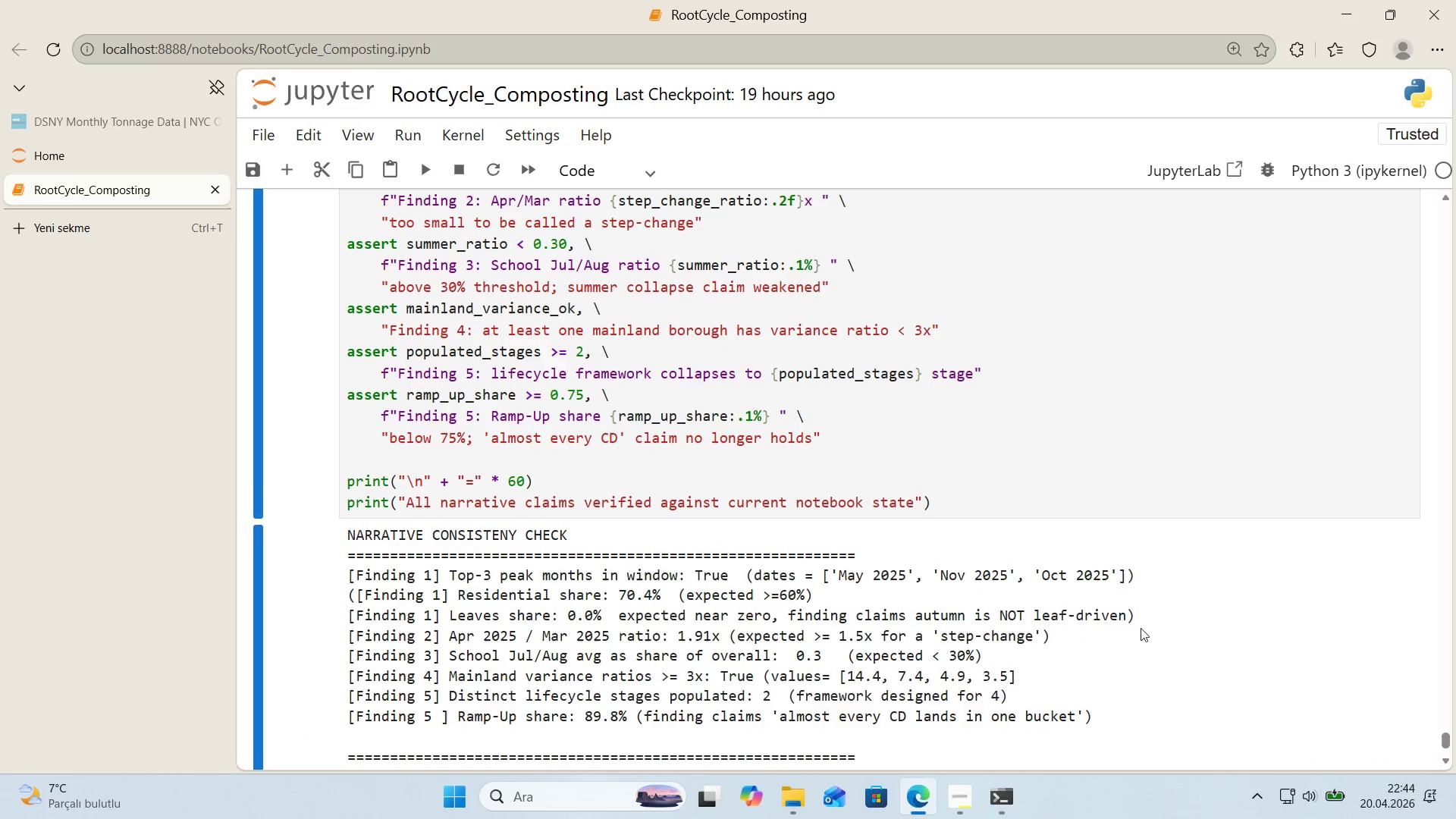 
scroll: coordinate [1113, 616], scroll_direction: down, amount: 3.0
 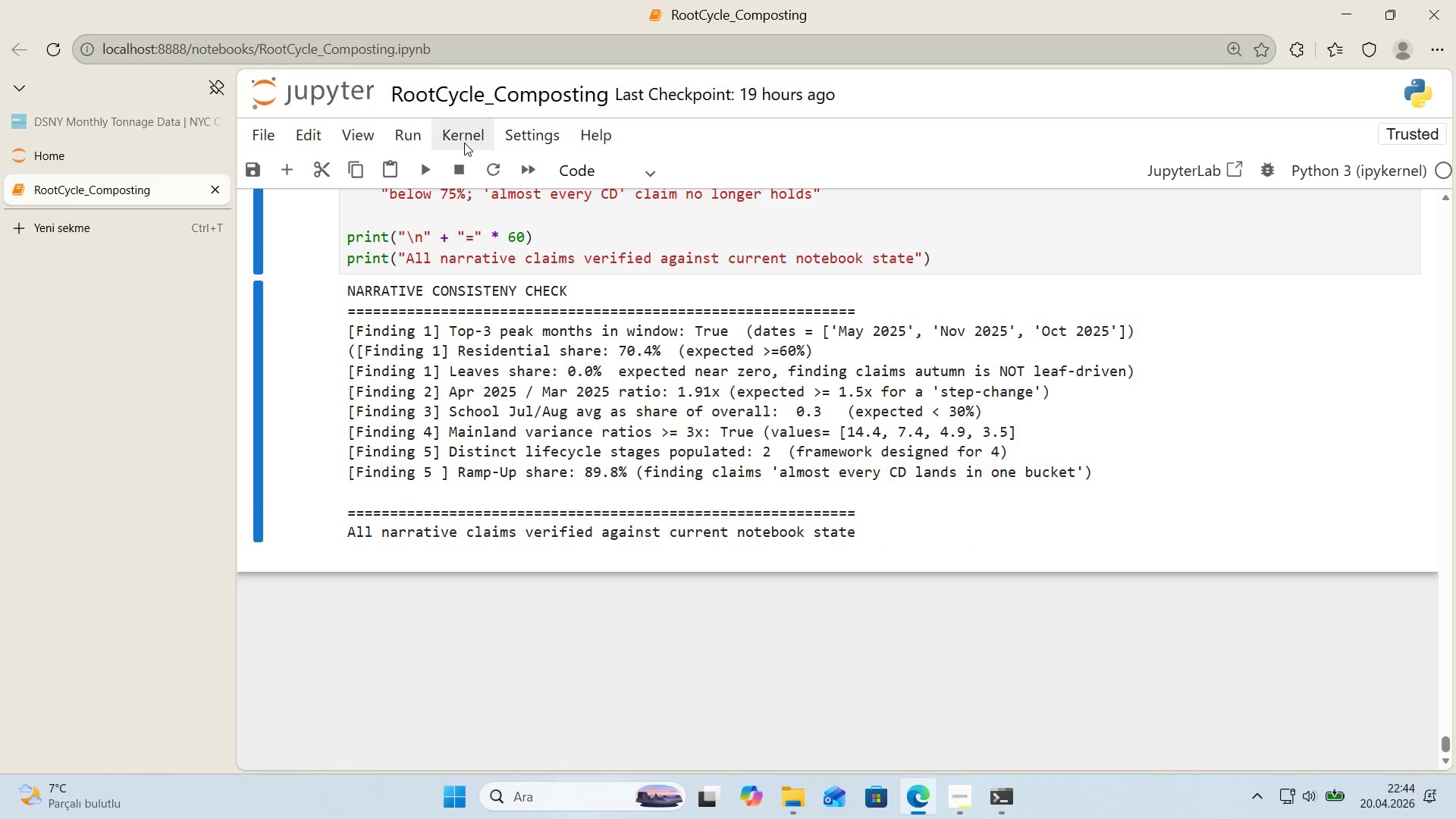 
left_click([464, 143])
 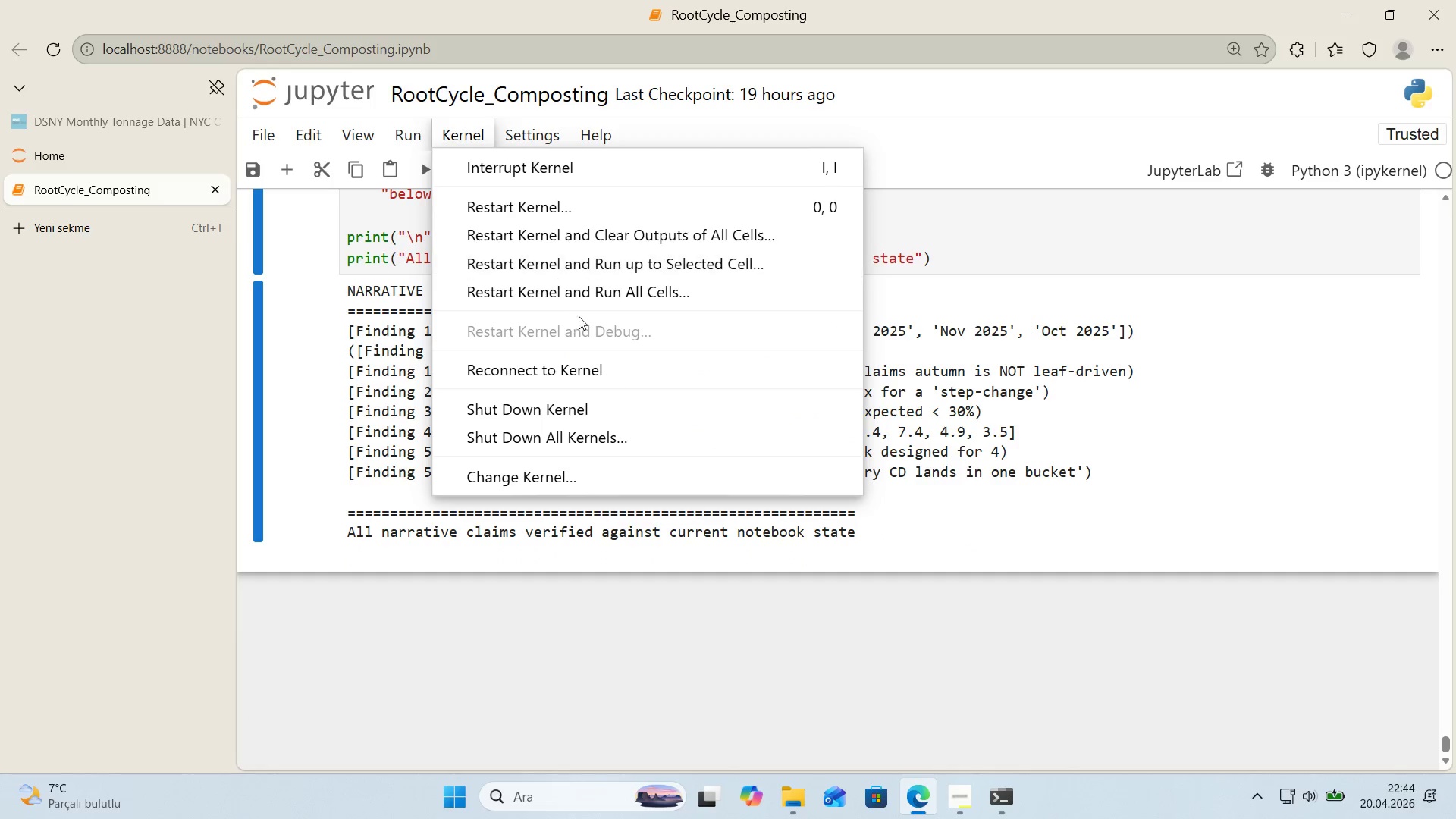 
left_click([597, 303])
 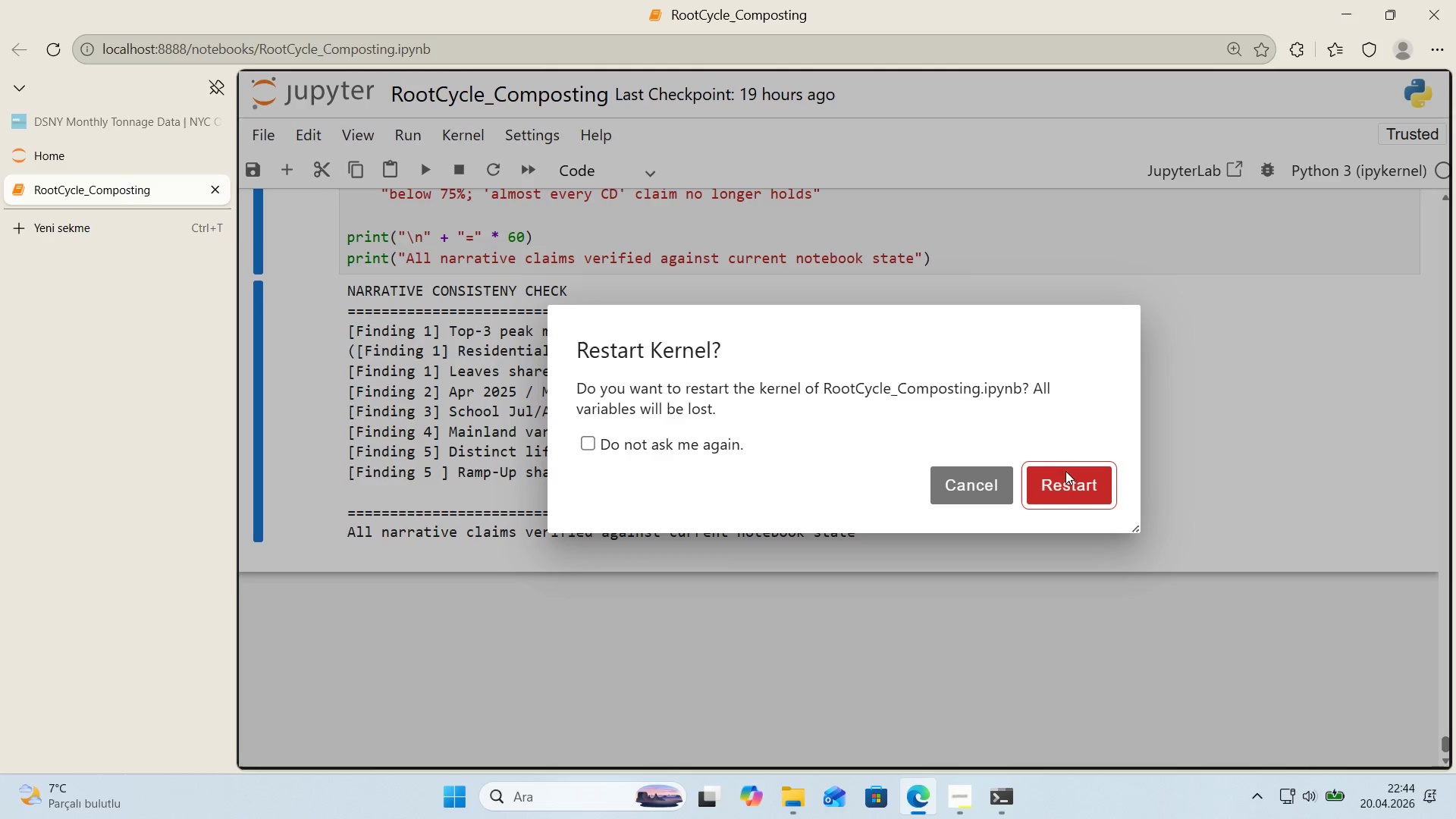 
left_click([1066, 486])
 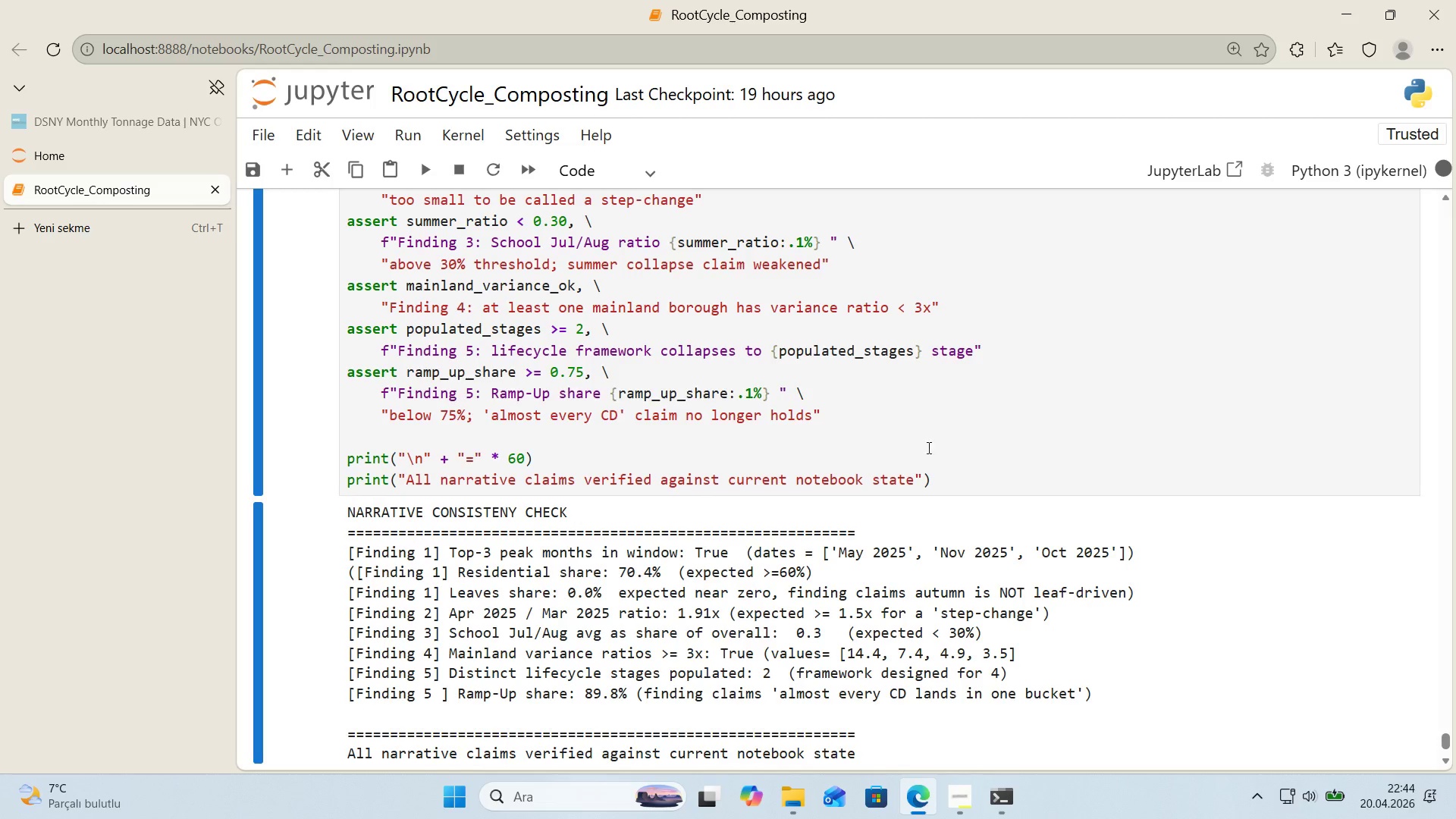 
scroll: coordinate [911, 443], scroll_direction: down, amount: 25.0
 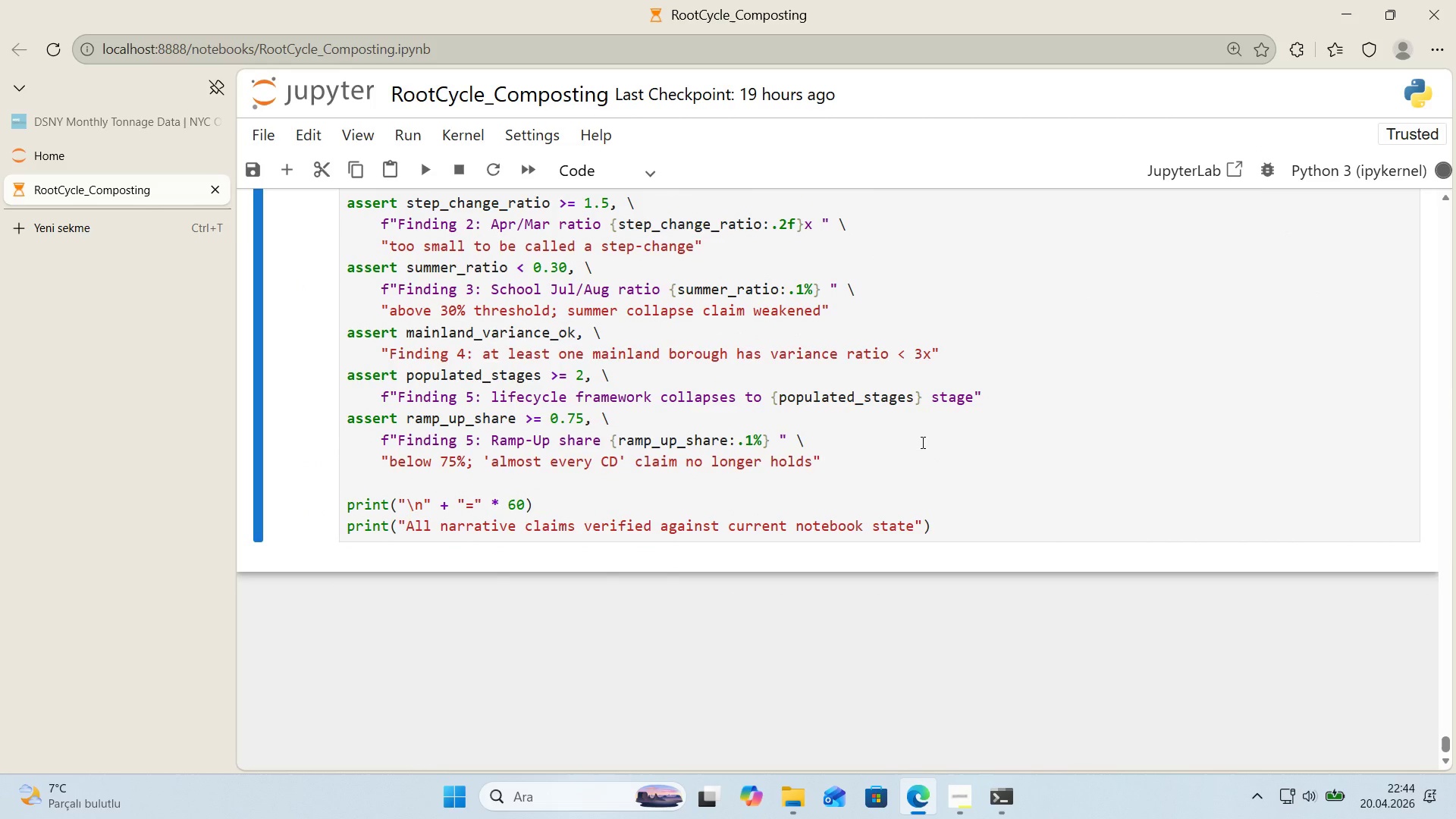 
scroll: coordinate [921, 442], scroll_direction: up, amount: 1.0
 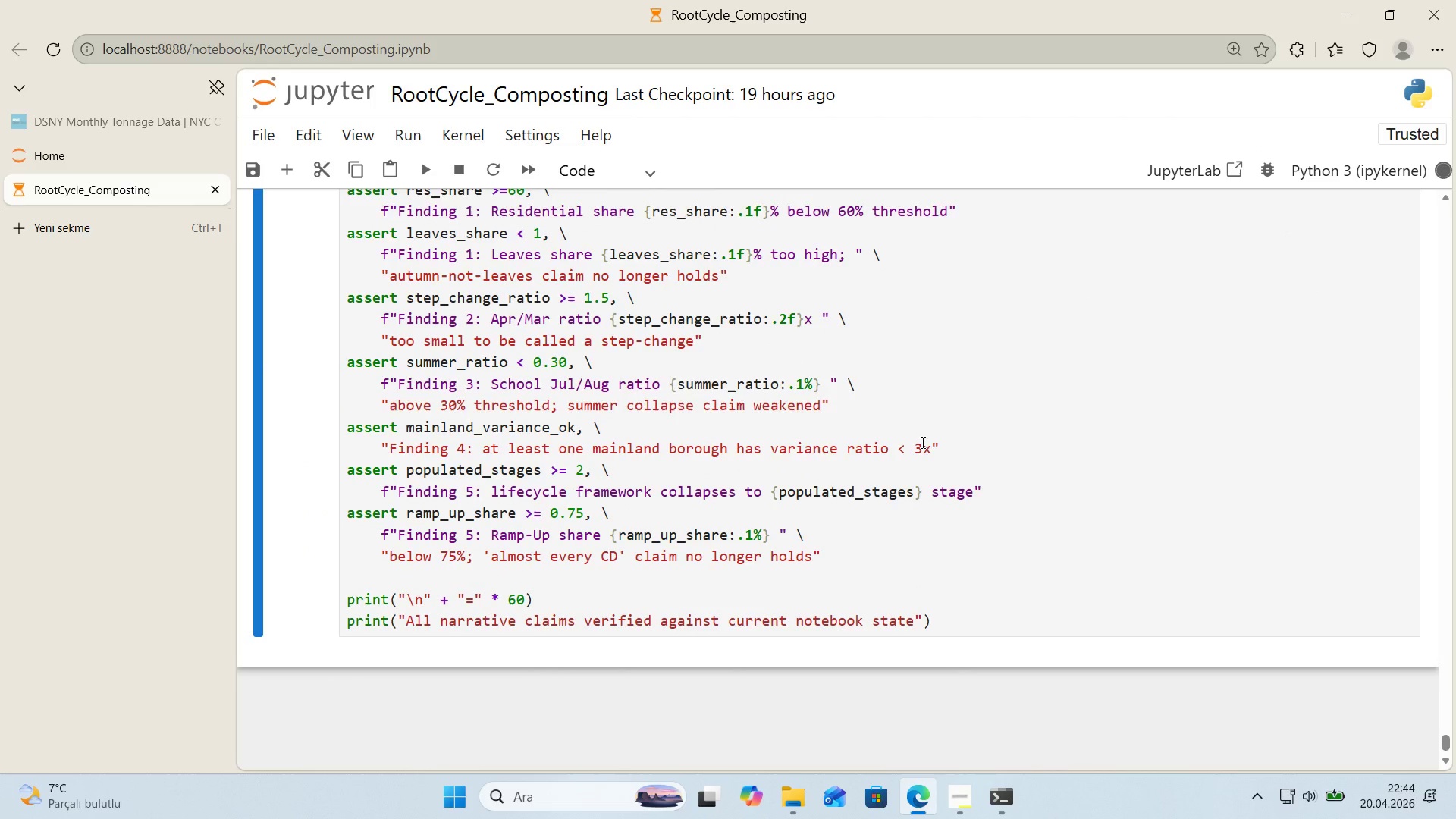 
scroll: coordinate [921, 442], scroll_direction: down, amount: 1.0
 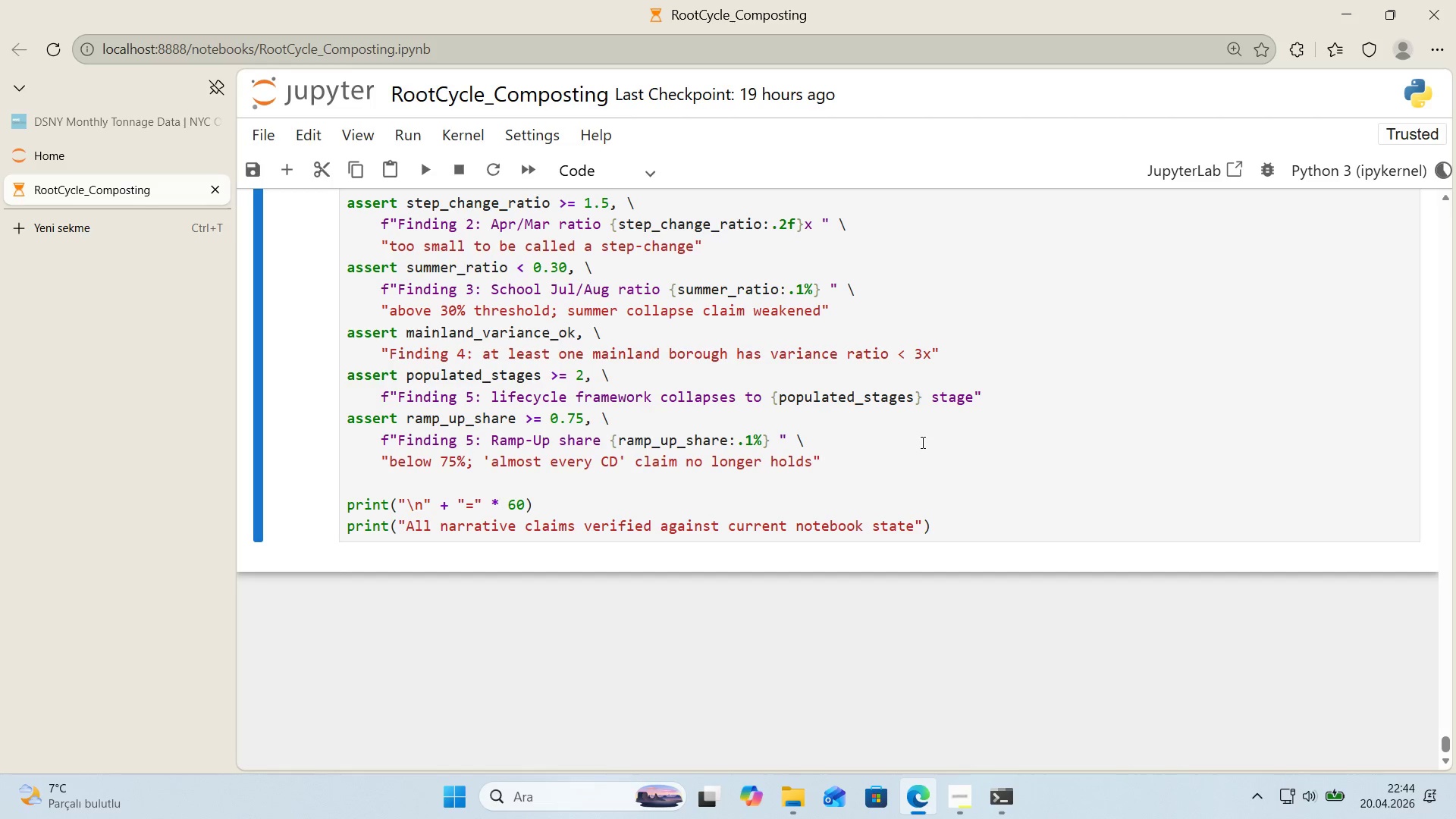 
wait(15.2)
 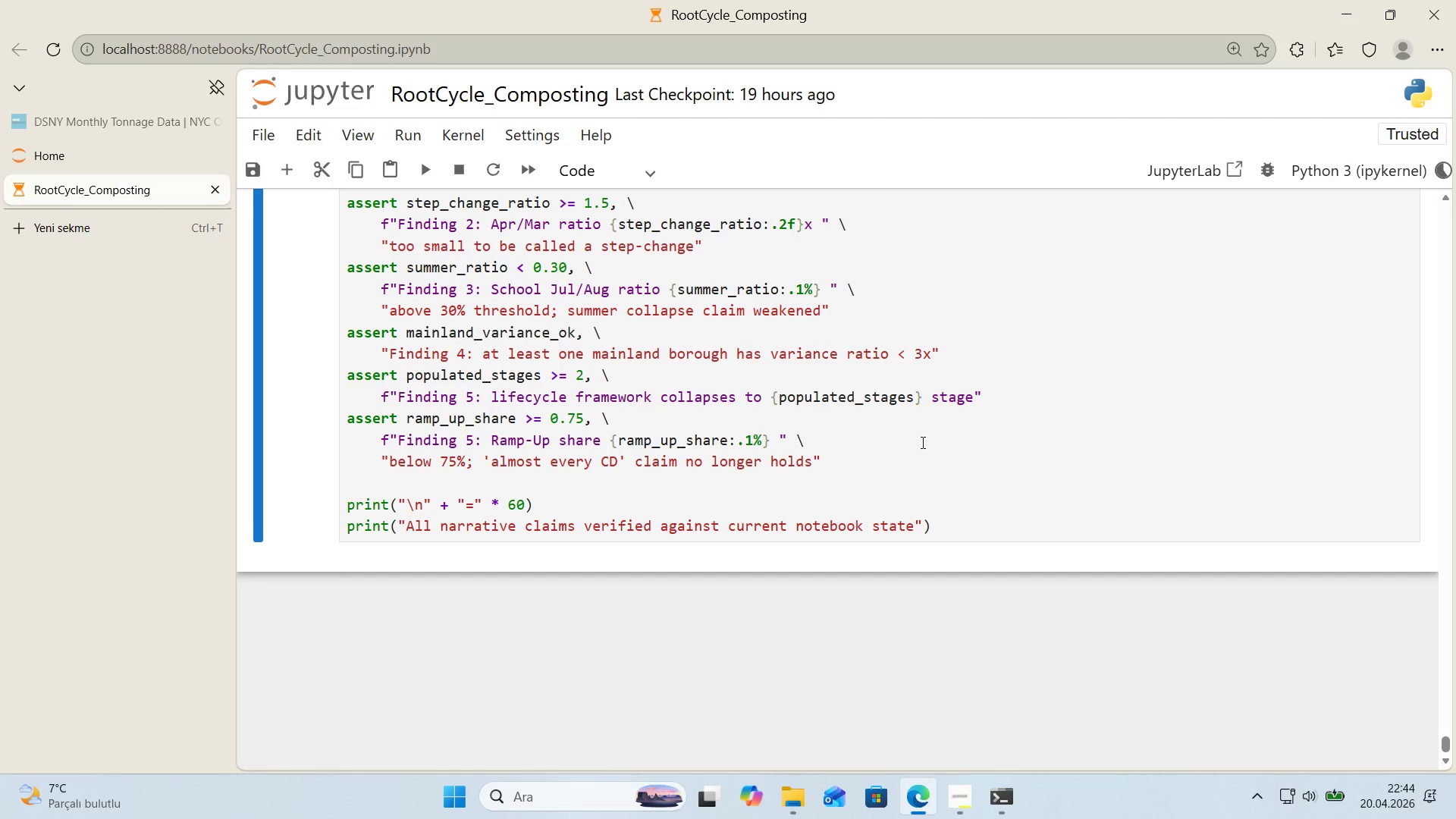 
scroll: coordinate [918, 445], scroll_direction: down, amount: 2.0
 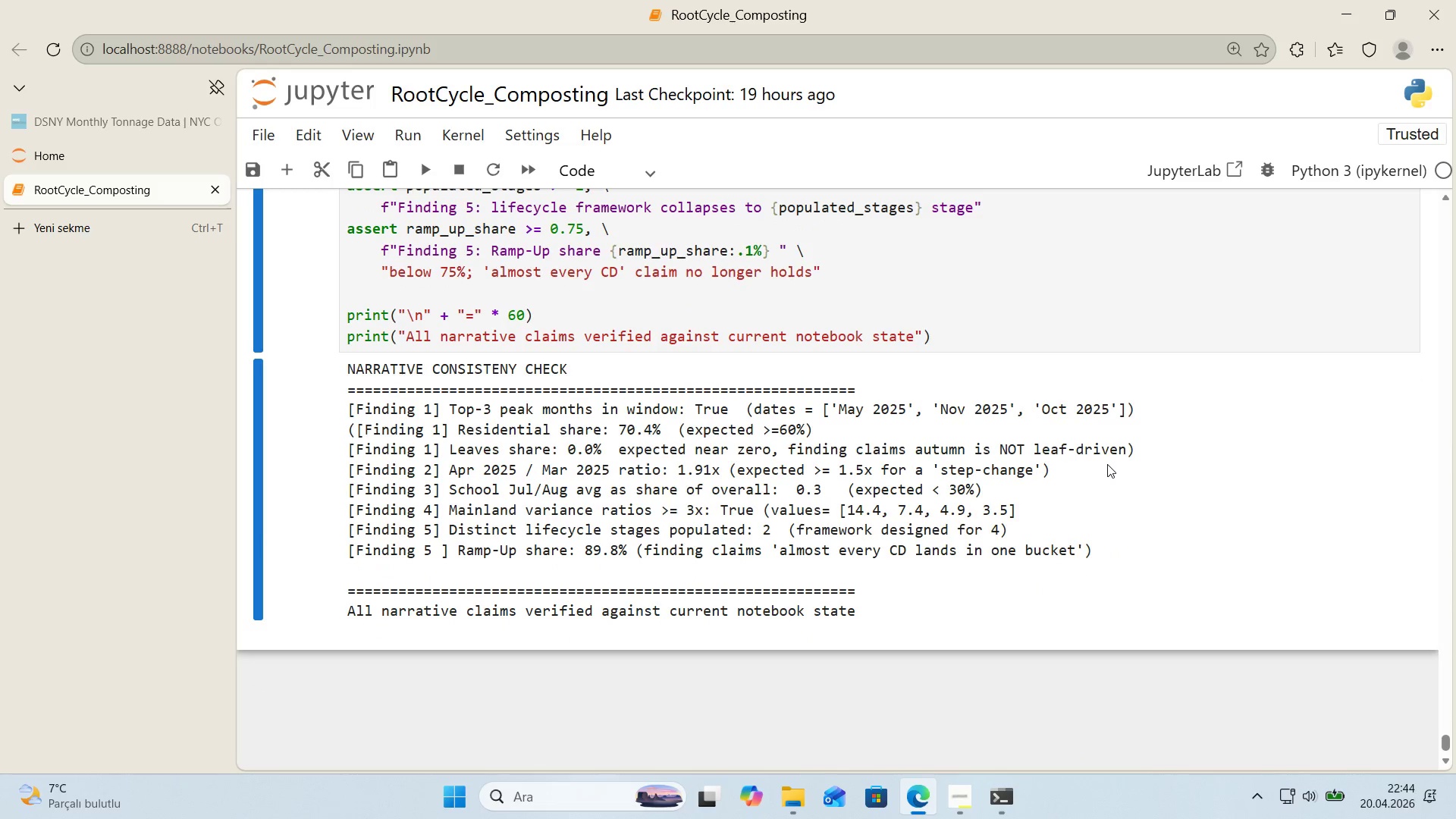 